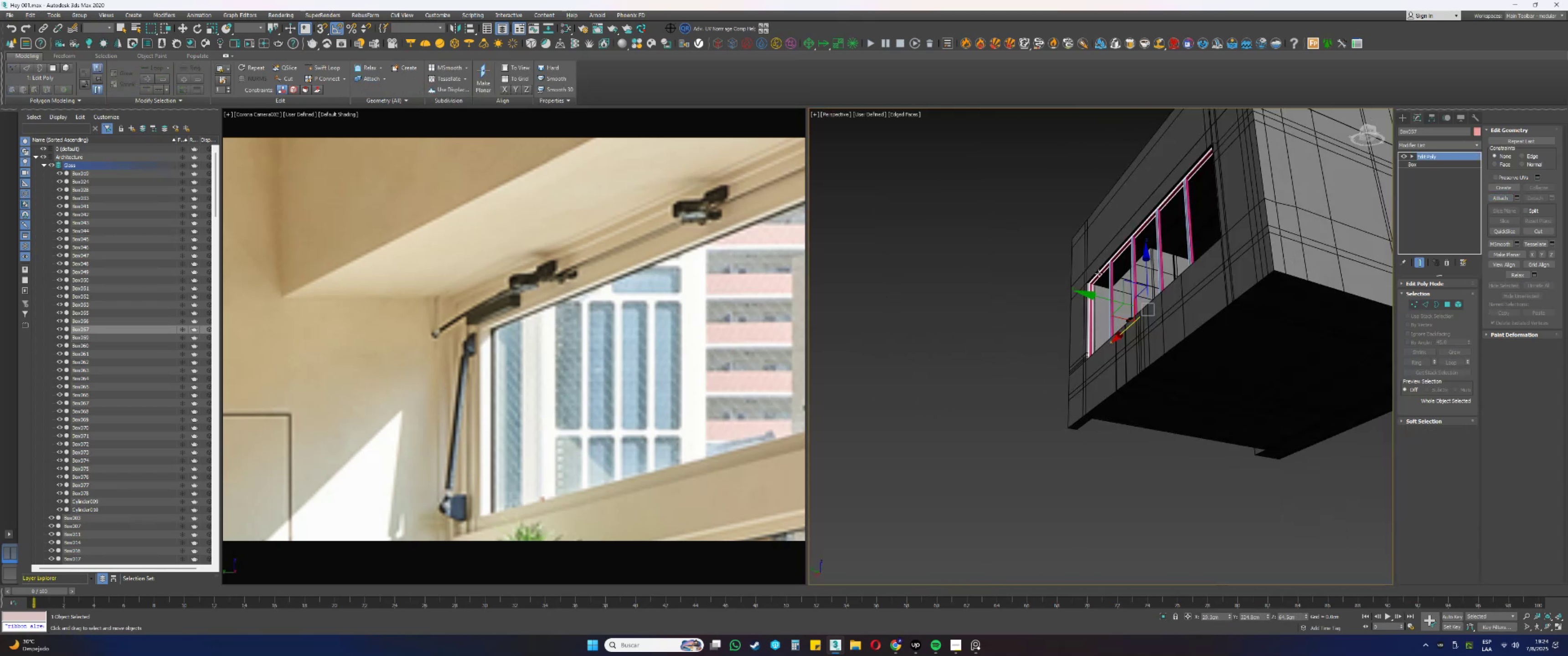 
scroll: coordinate [1037, 311], scroll_direction: up, amount: 10.0
 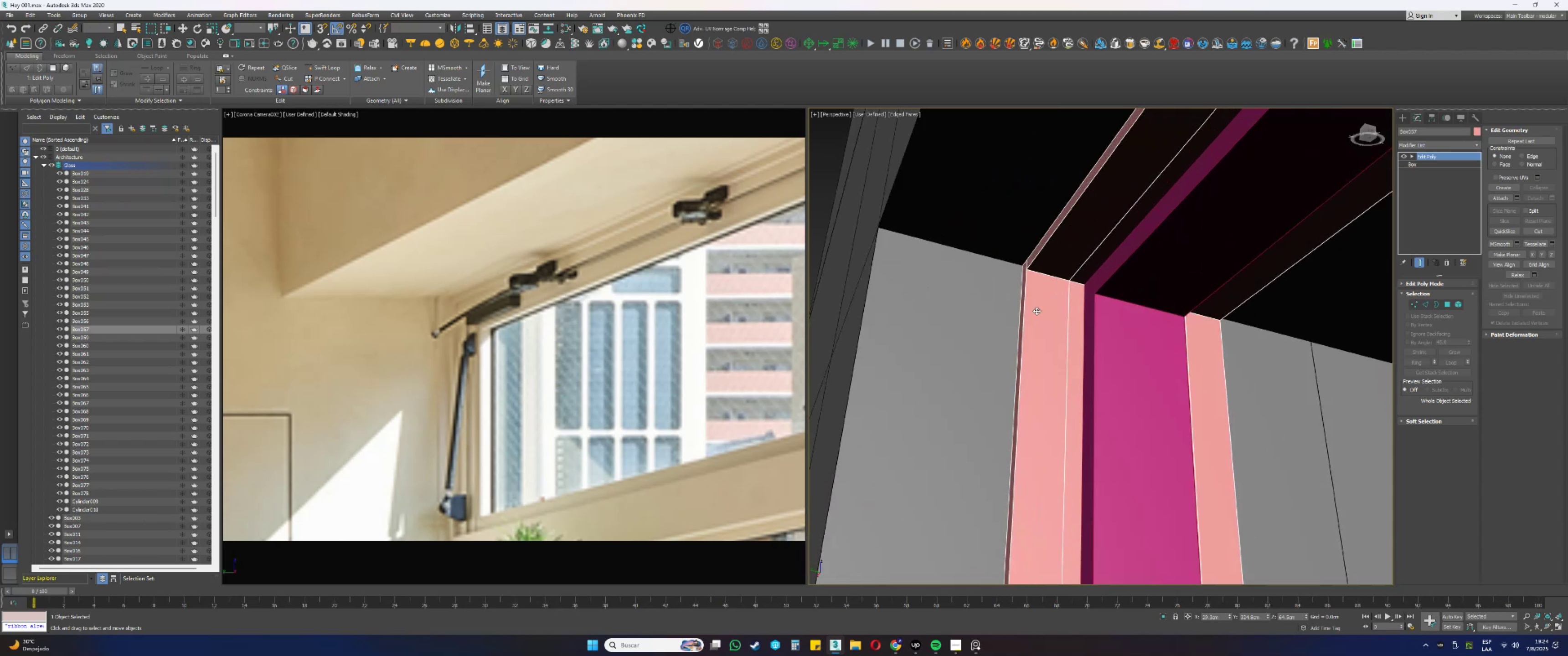 
type(tz[F3]1)
 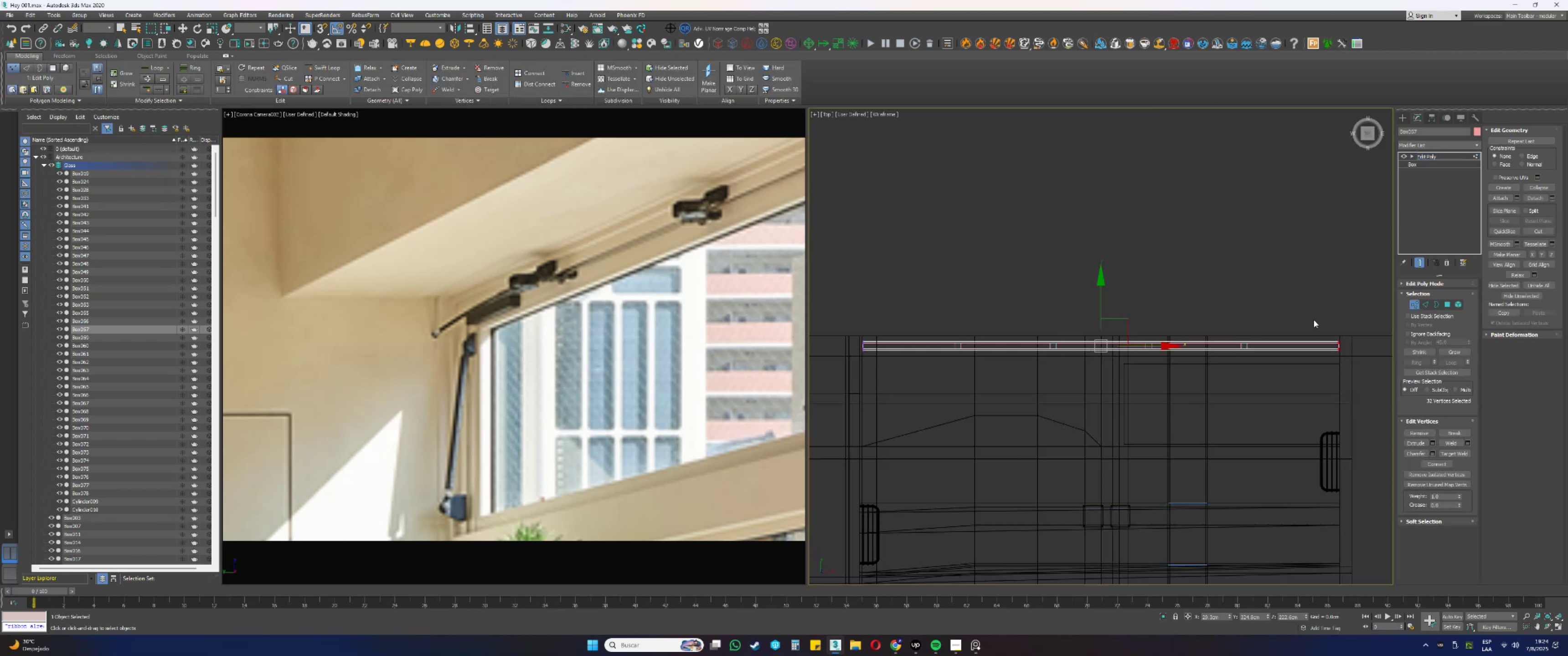 
left_click_drag(start_coordinate=[1357, 368], to_coordinate=[845, 347])
 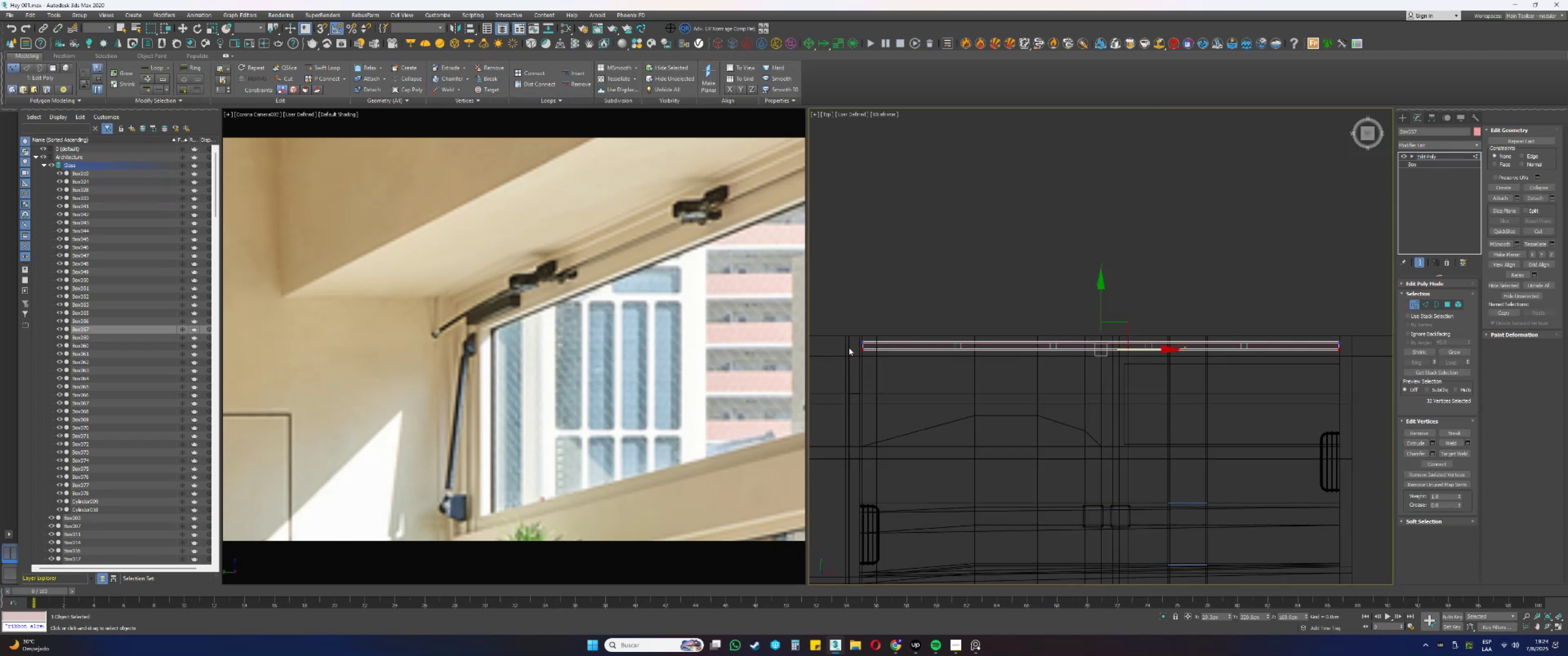 
hold_key(key=AltLeft, duration=1.33)
 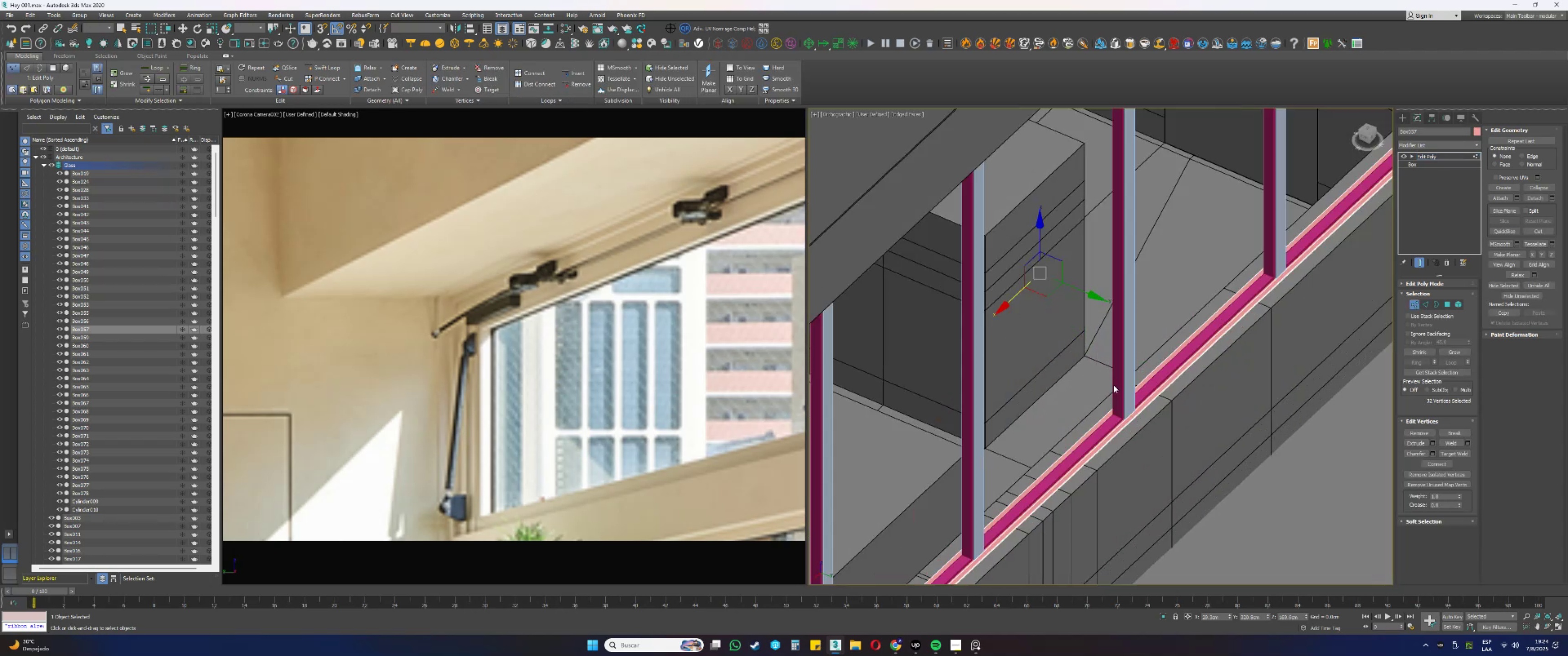 
type([F3]pz)
 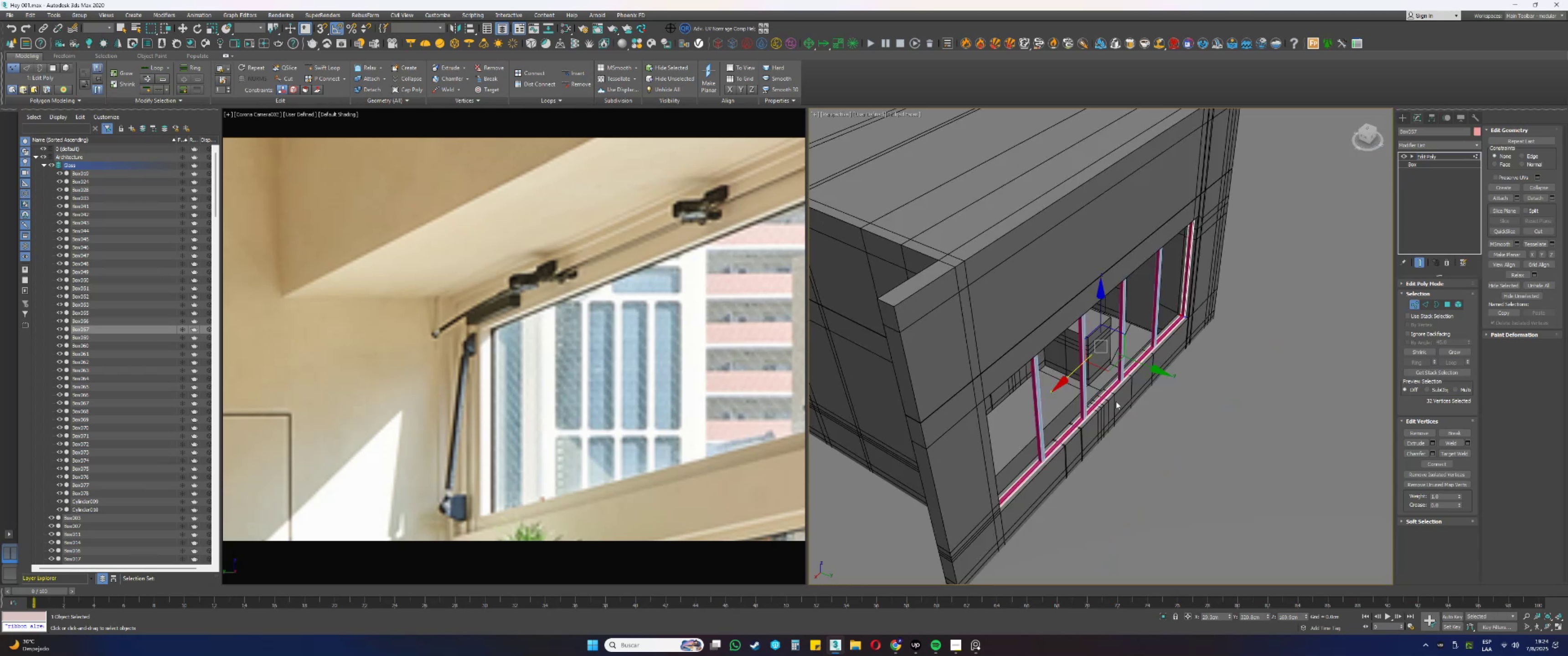 
scroll: coordinate [1108, 375], scroll_direction: up, amount: 7.0
 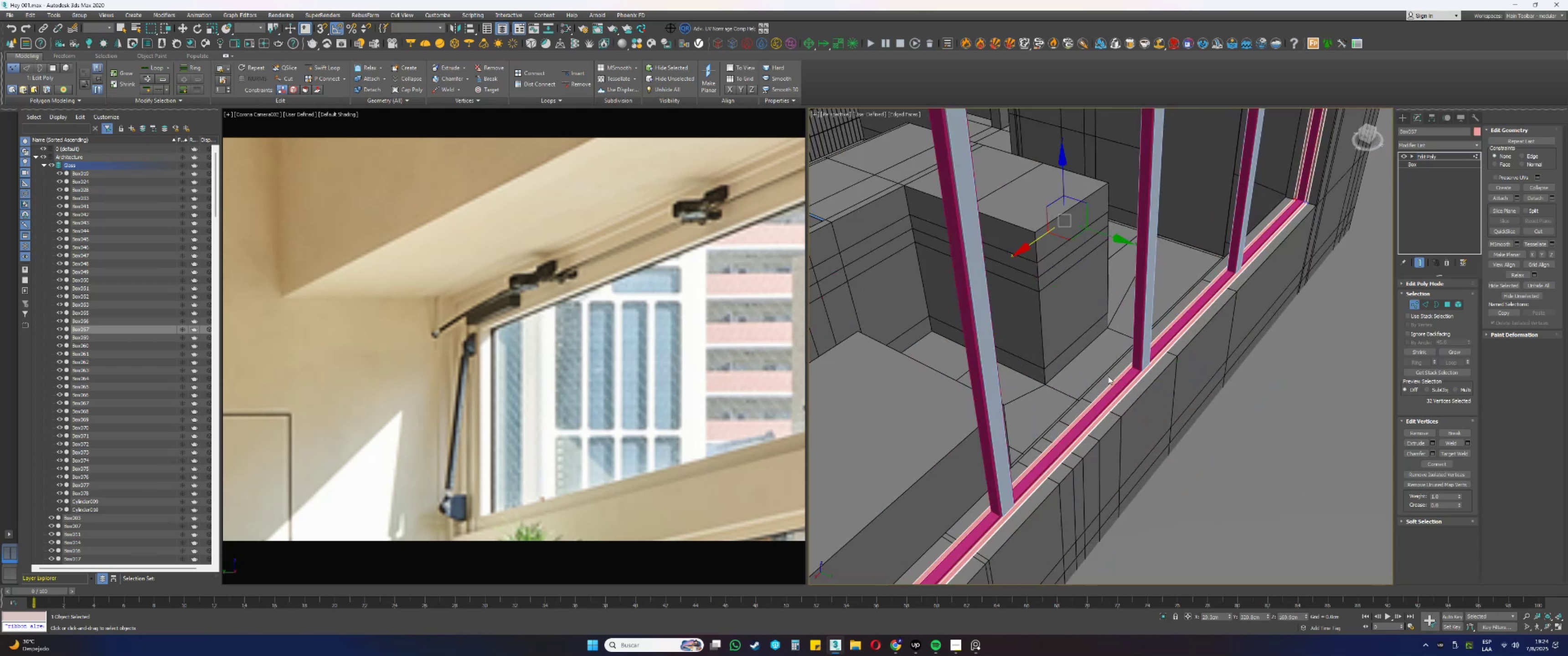 
hold_key(key=AltLeft, duration=0.6)
 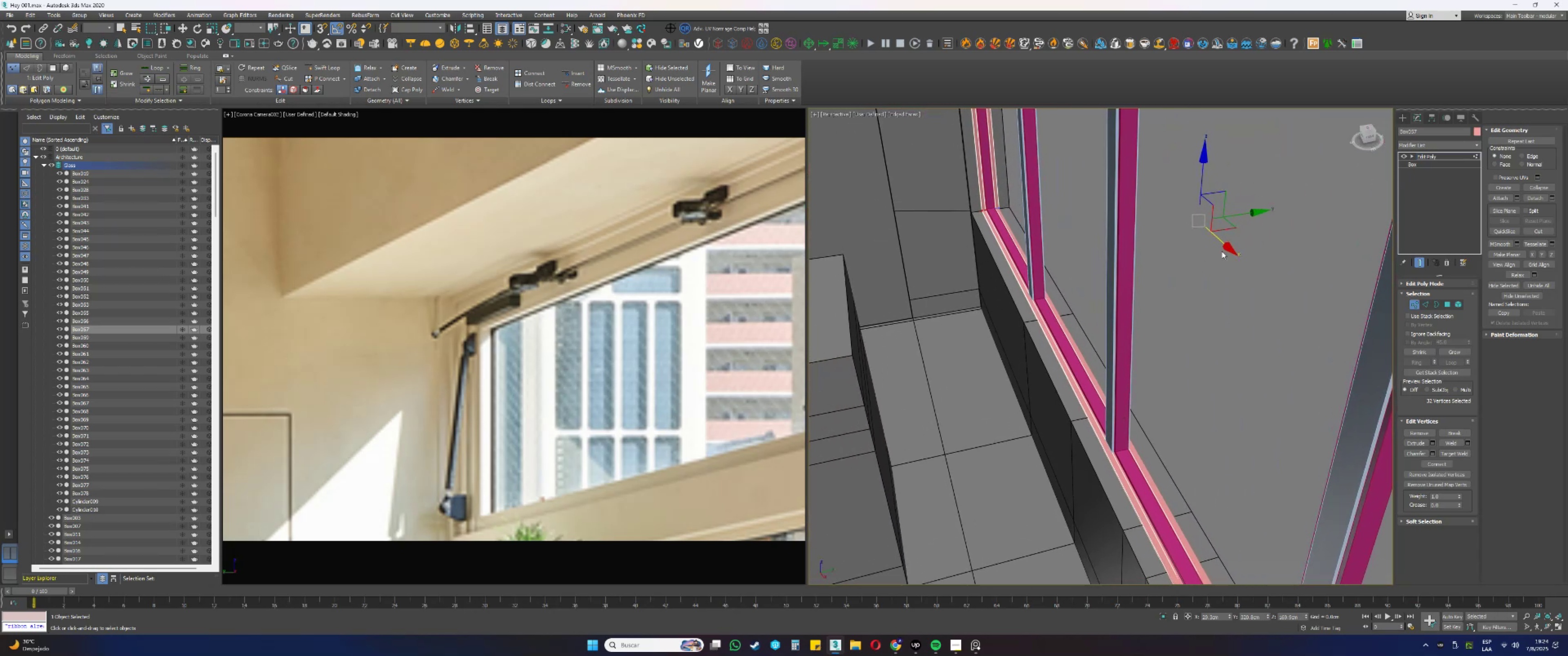 
left_click_drag(start_coordinate=[1246, 215], to_coordinate=[1243, 215])
 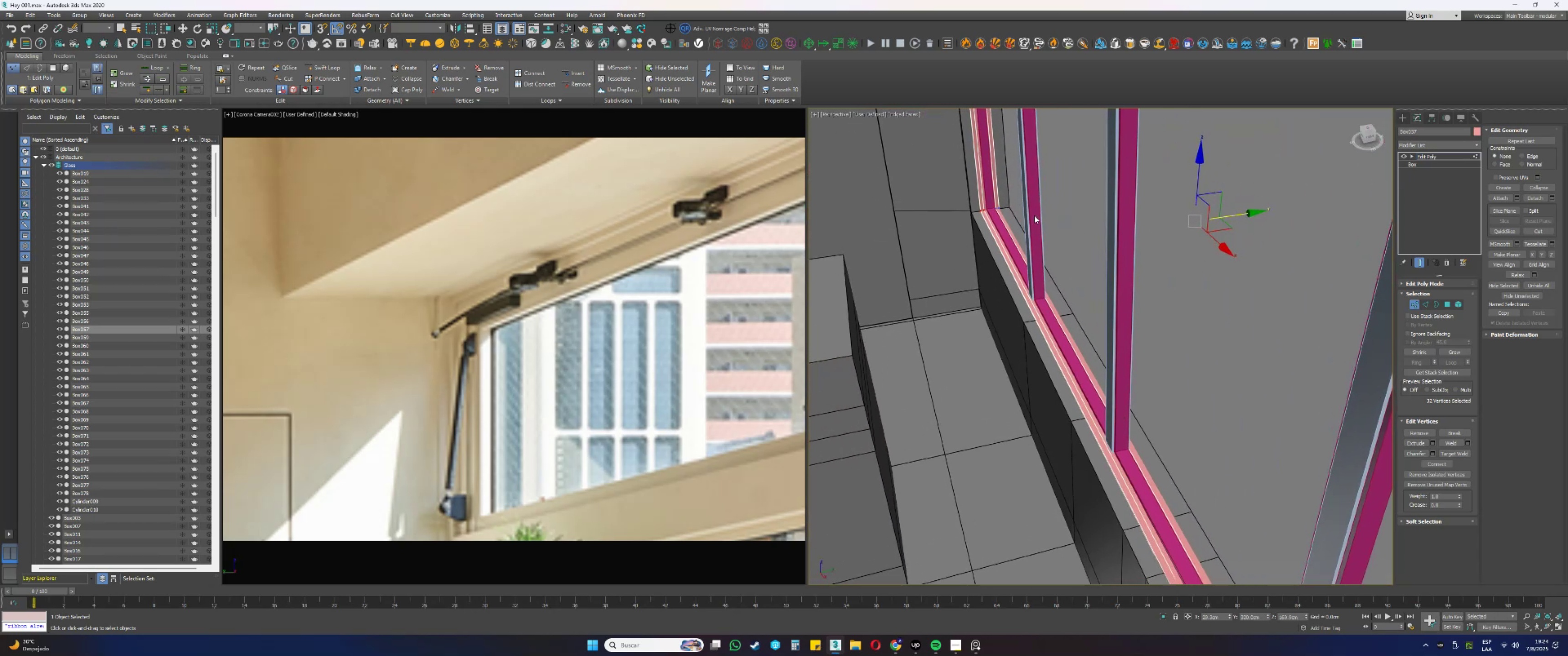 
scroll: coordinate [1120, 273], scroll_direction: up, amount: 8.0
 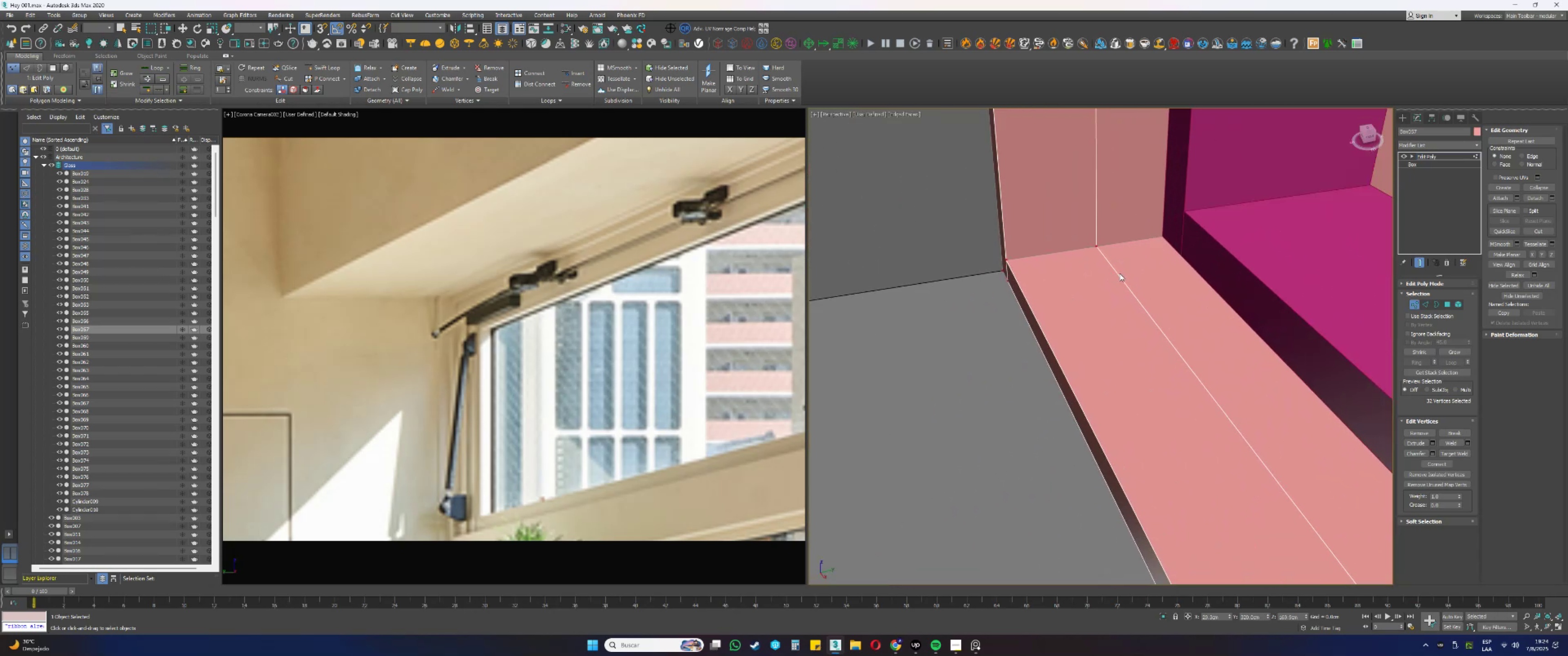 
type(sstz[F3])
 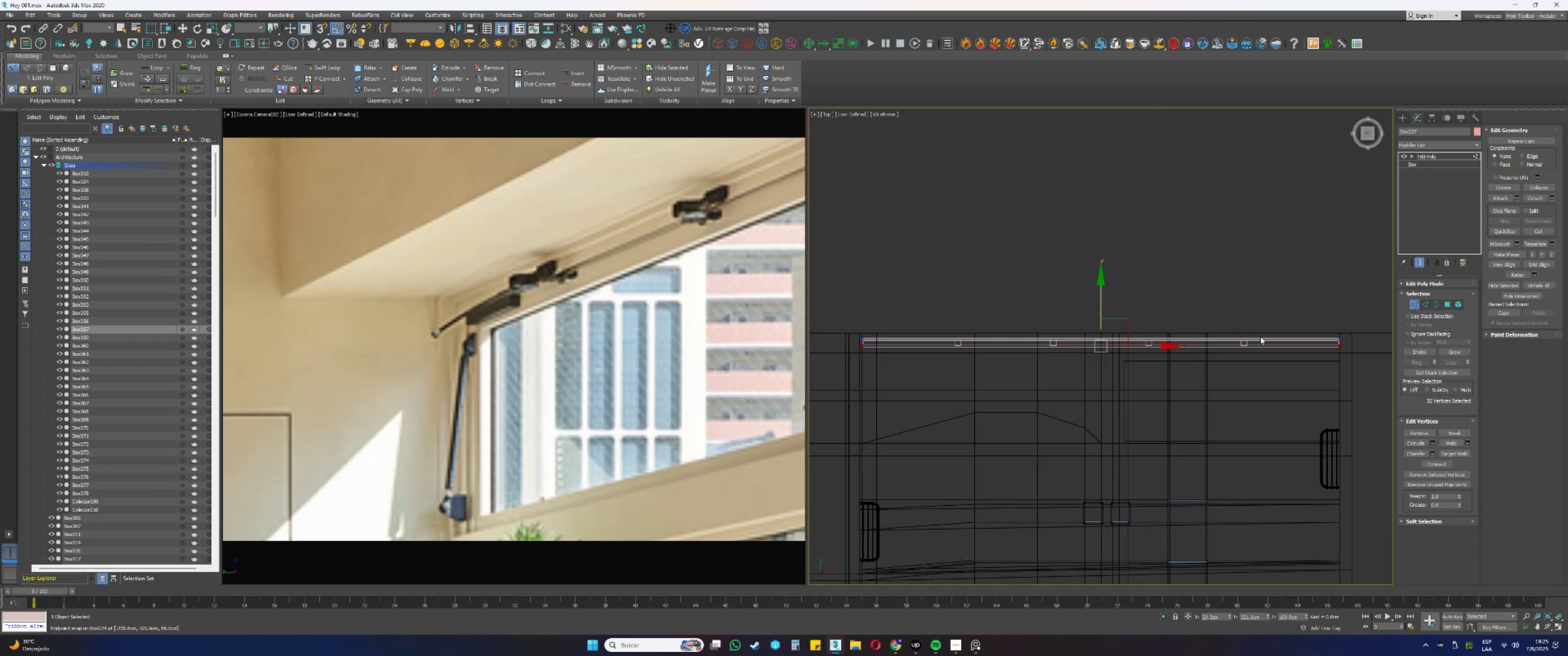 
left_click_drag(start_coordinate=[1097, 248], to_coordinate=[1181, 215])
 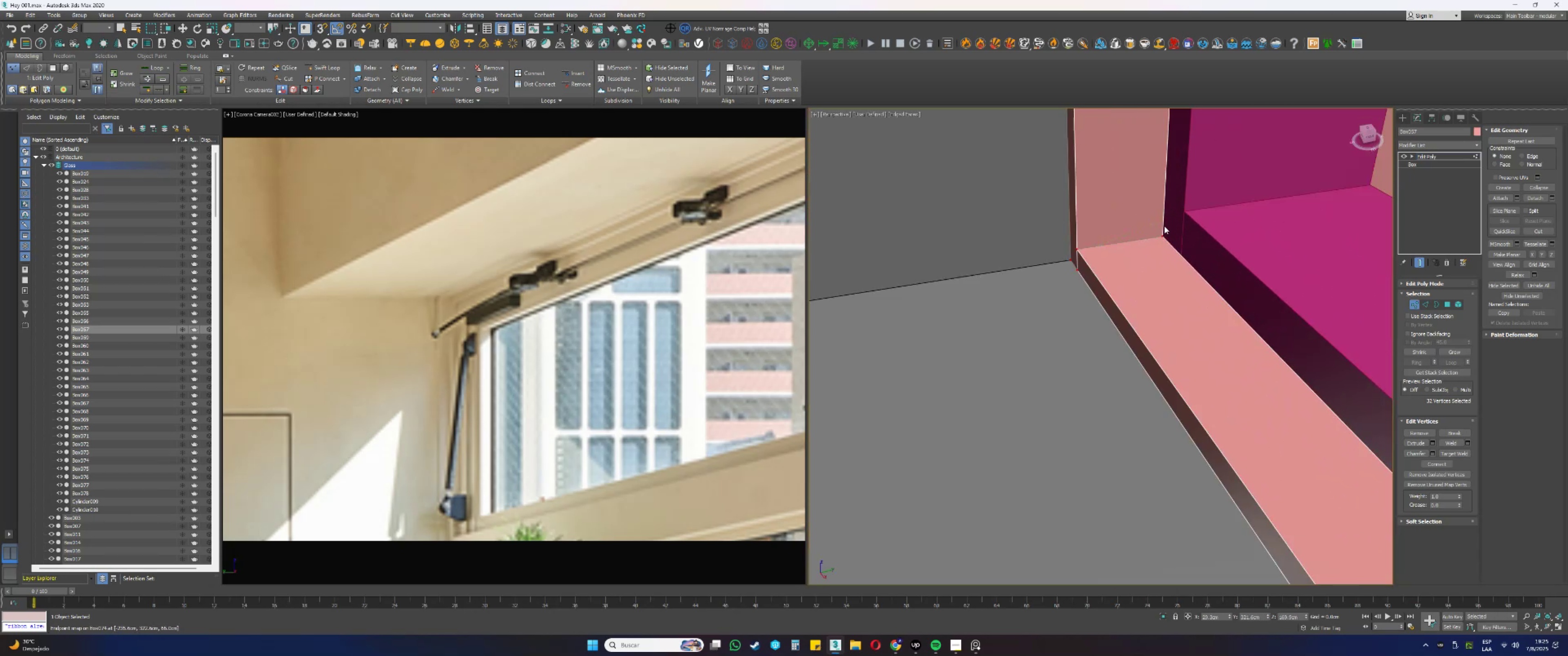 
scroll: coordinate [1148, 234], scroll_direction: down, amount: 1.0
 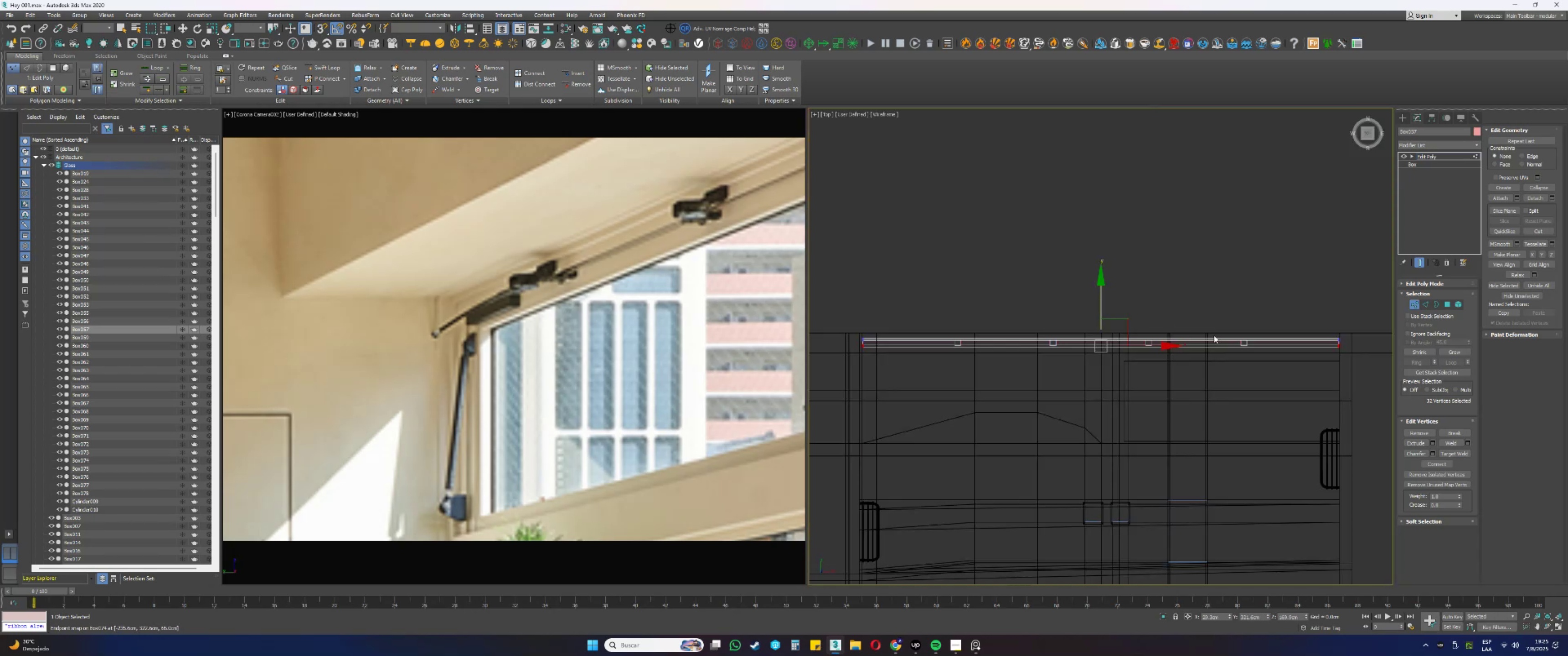 
left_click_drag(start_coordinate=[1358, 314], to_coordinate=[837, 343])
 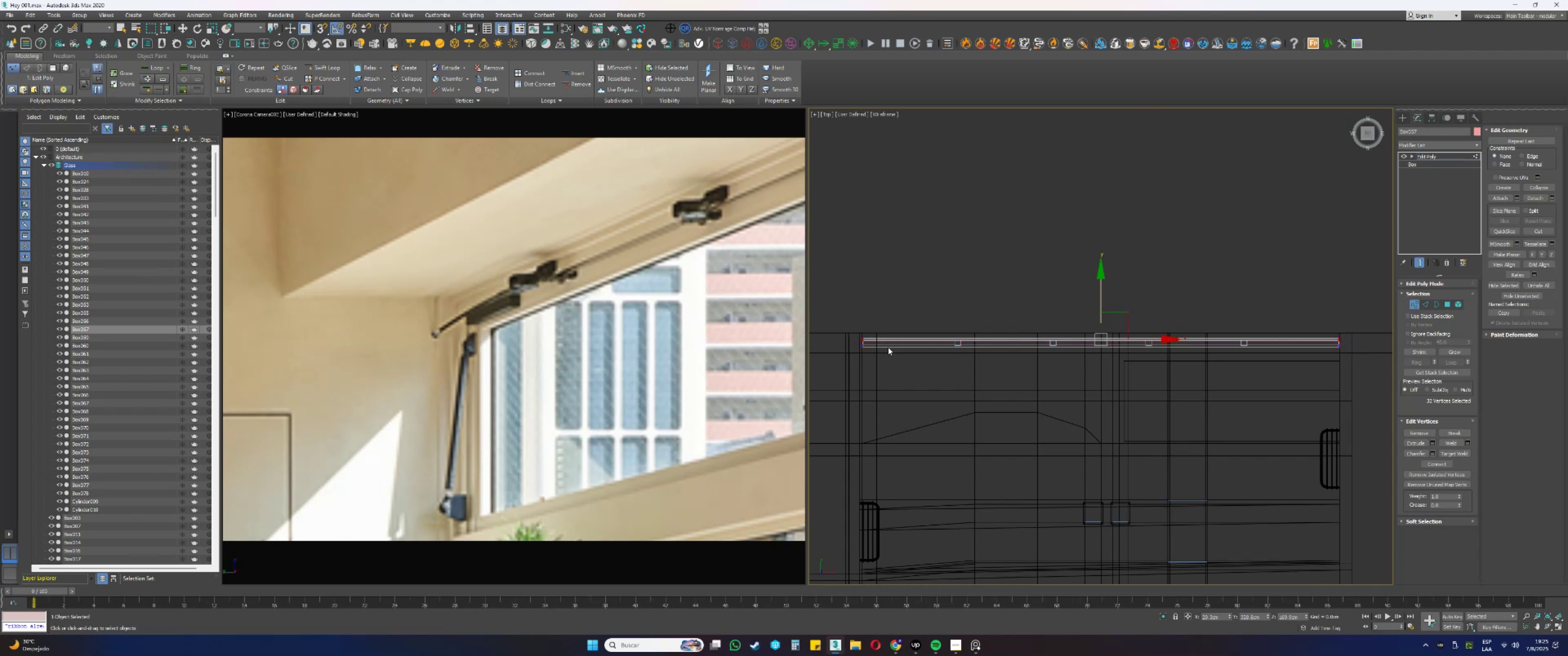 
hold_key(key=AltLeft, duration=0.59)
 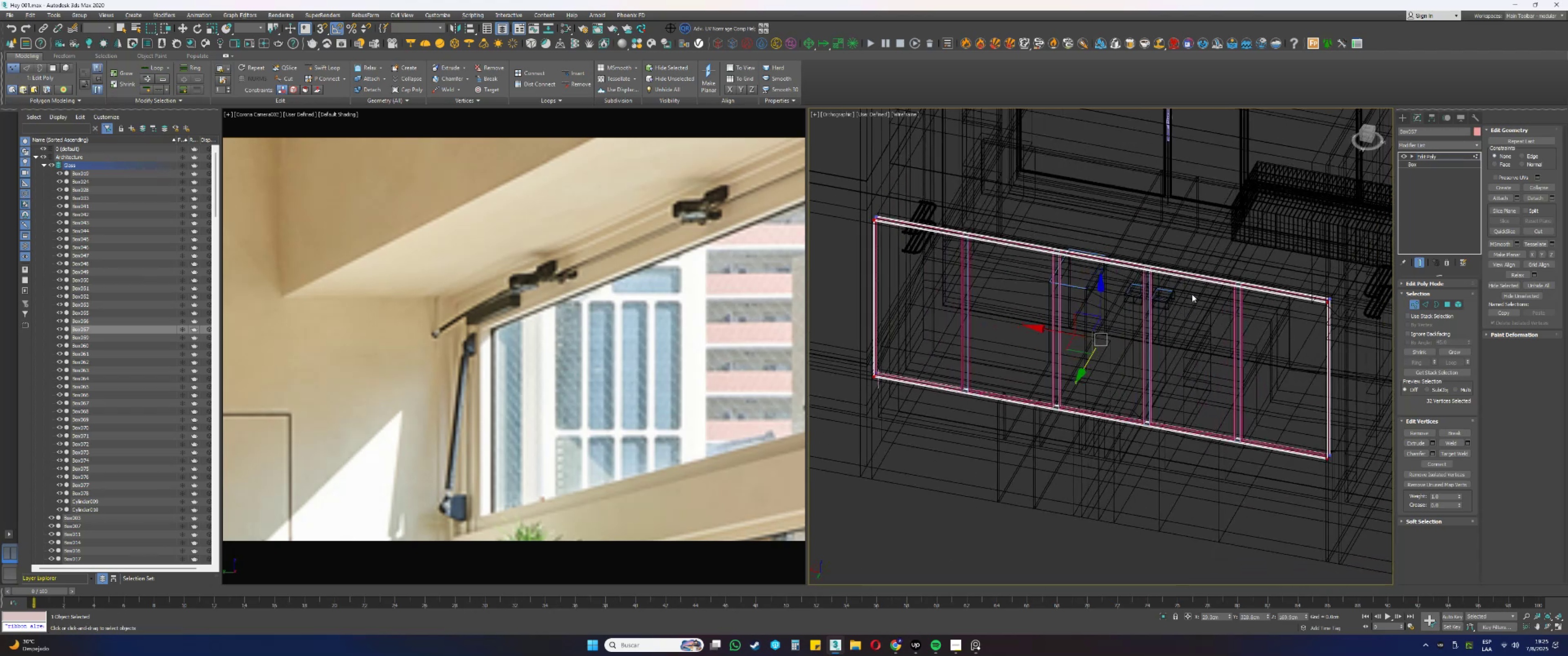 
key(F3)
 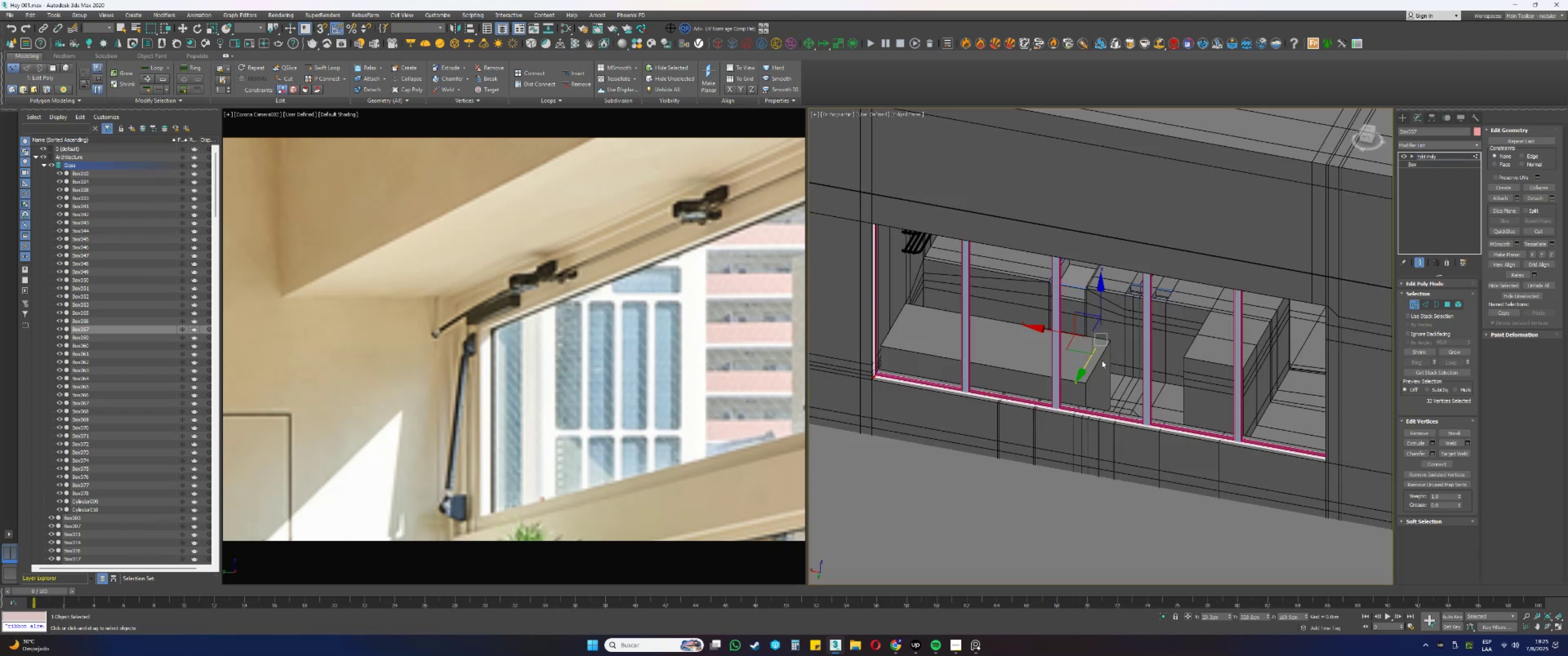 
key(Alt+AltLeft)
 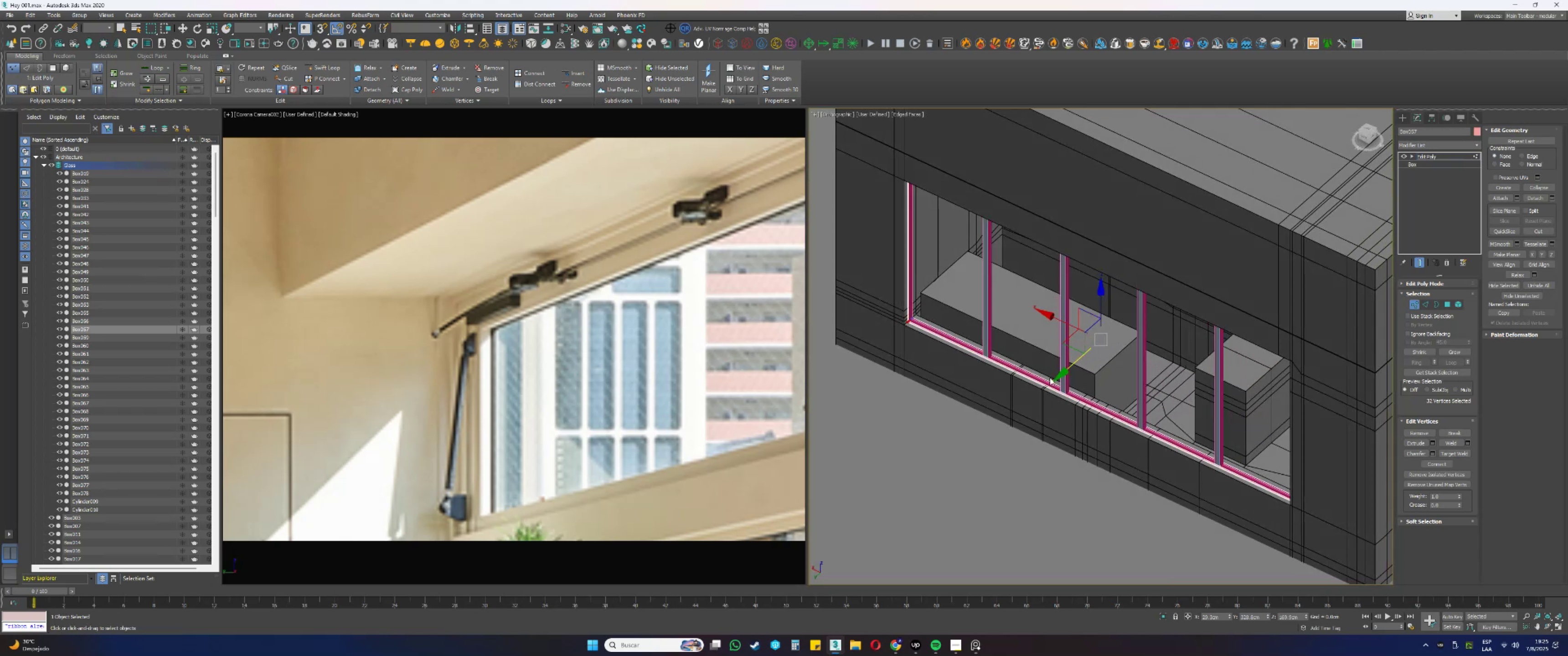 
type(pz)
 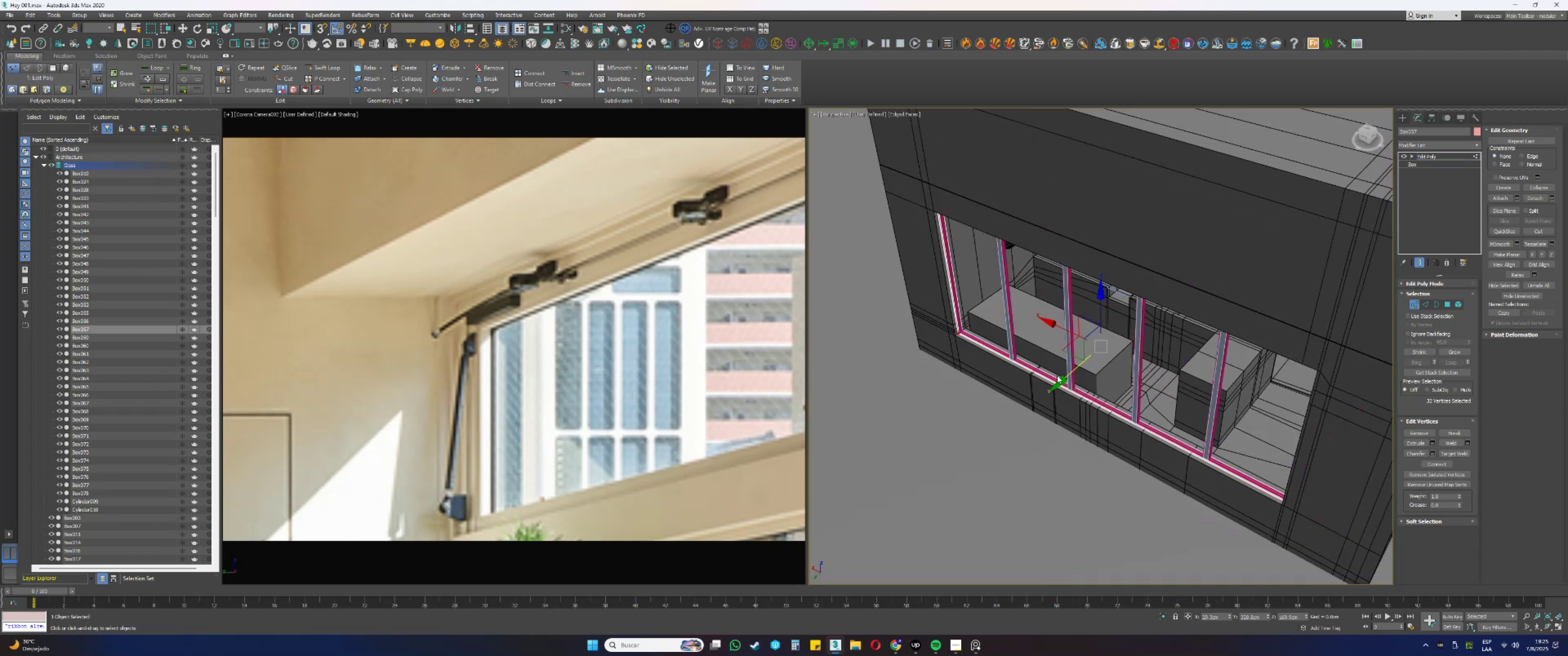 
scroll: coordinate [1082, 365], scroll_direction: up, amount: 3.0
 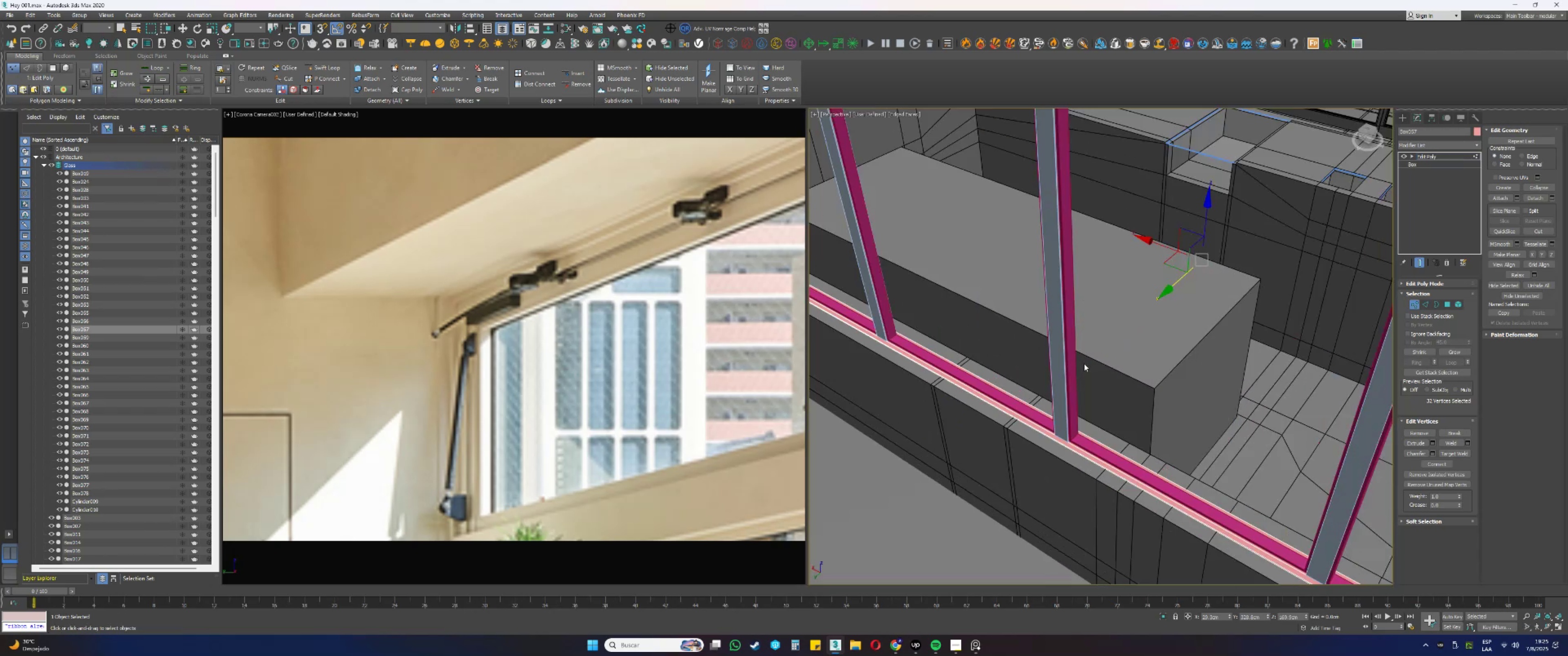 
key(Alt+AltLeft)
 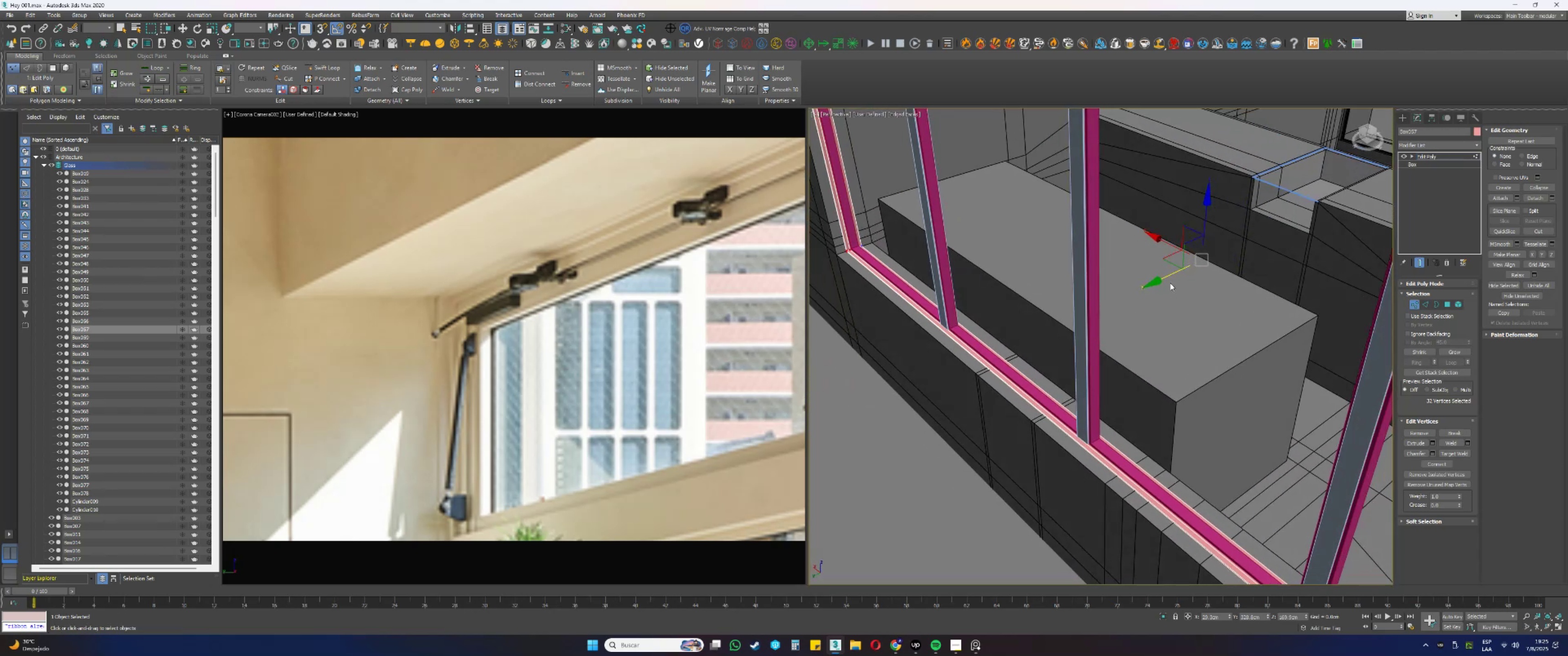 
left_click_drag(start_coordinate=[1165, 279], to_coordinate=[1162, 279])
 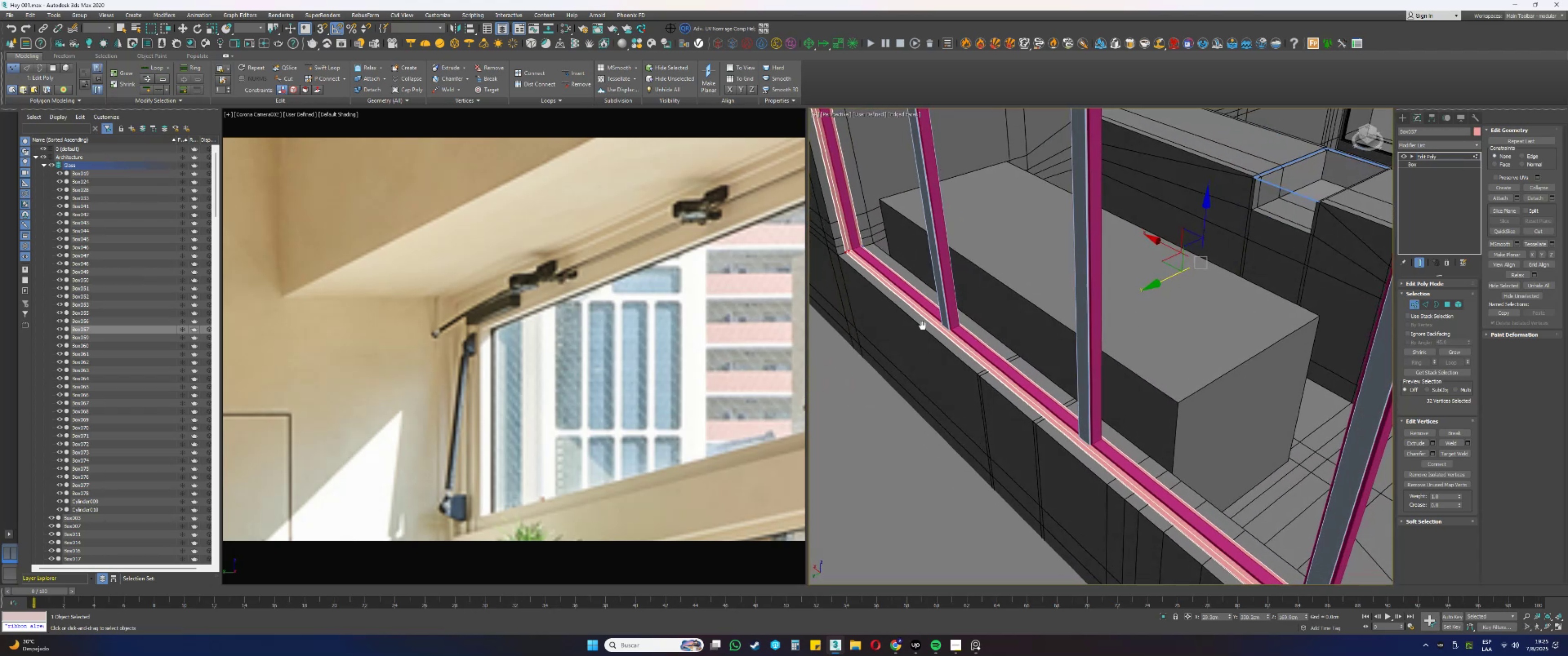 
key(Alt+AltLeft)
 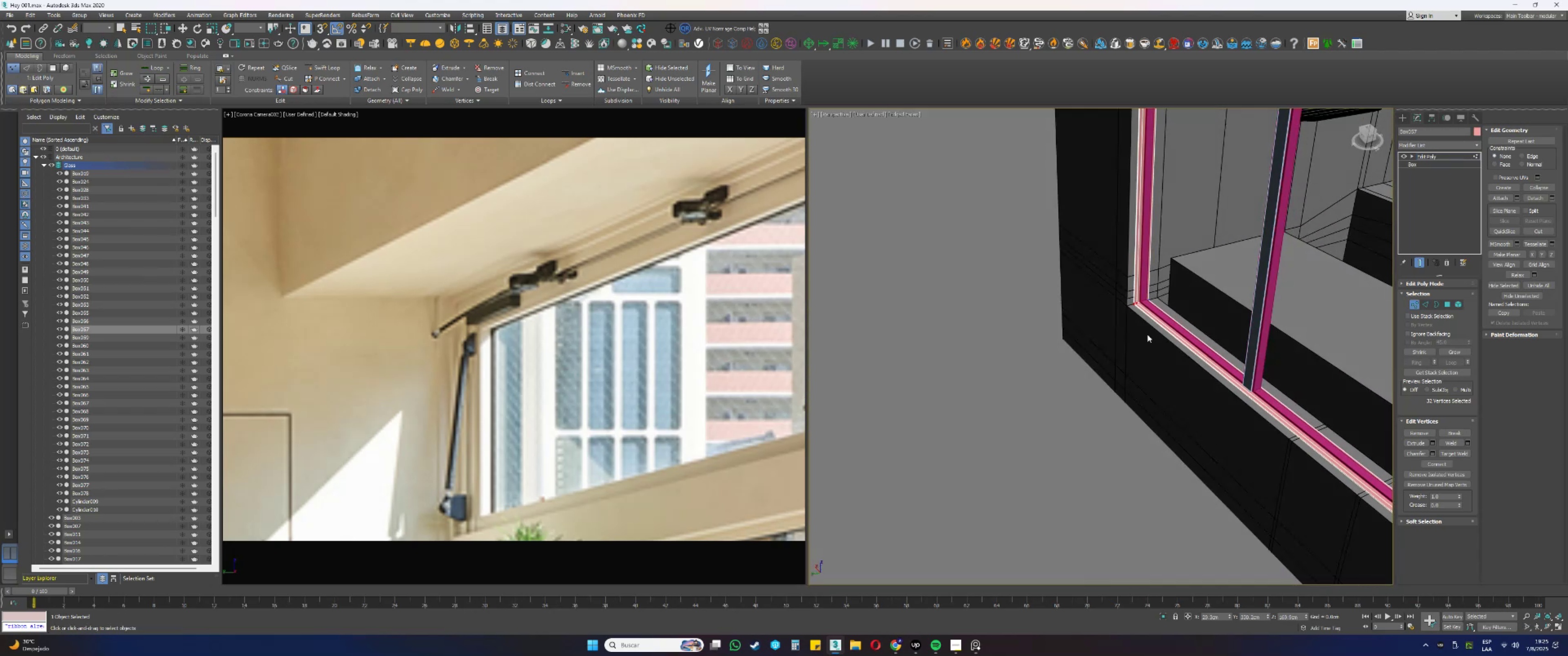 
scroll: coordinate [1127, 268], scroll_direction: up, amount: 8.0
 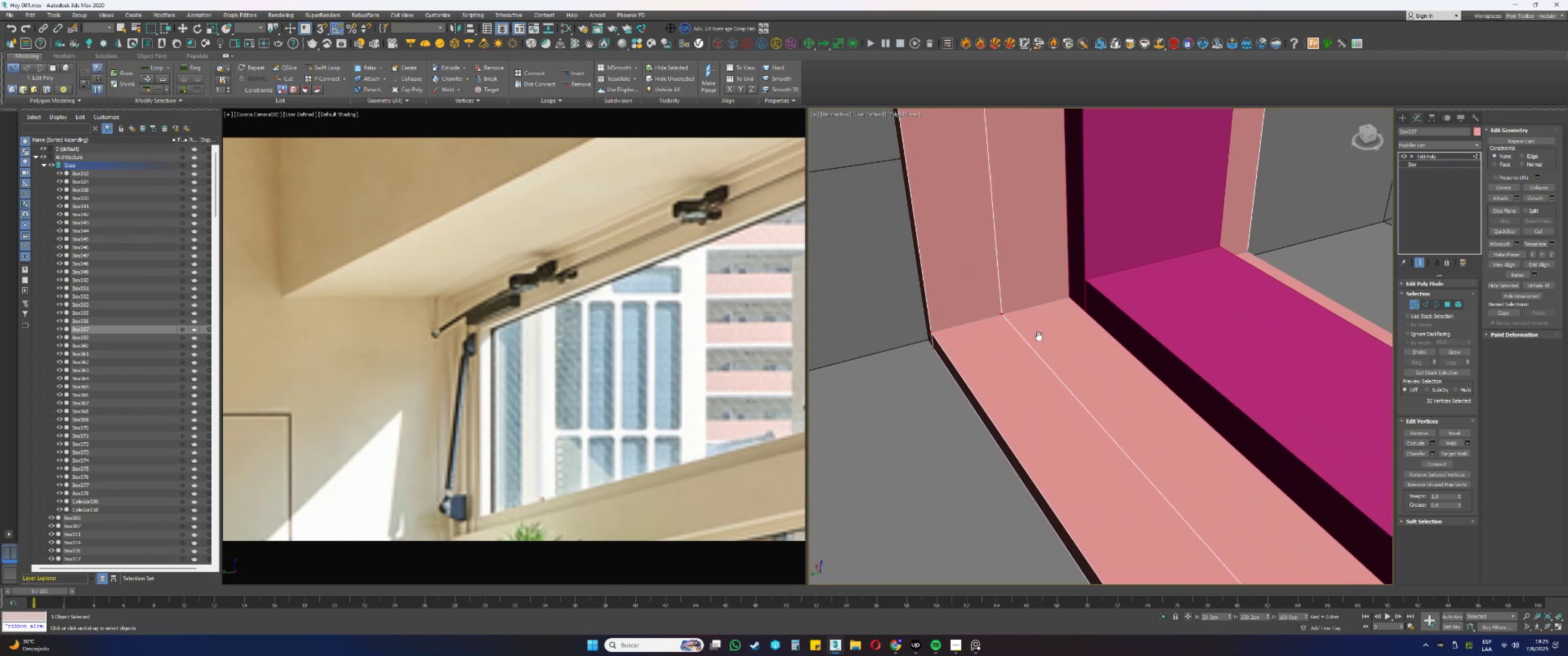 
type(ss1)
 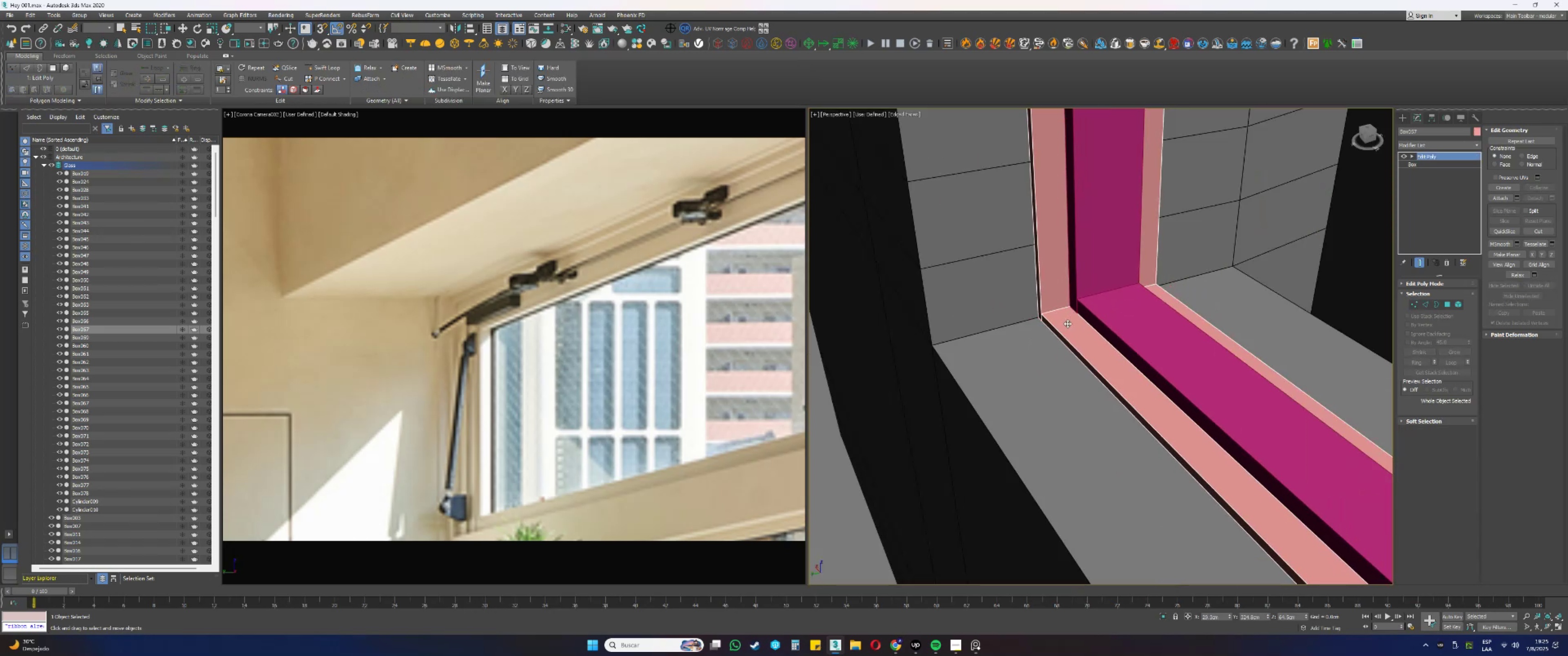 
left_click_drag(start_coordinate=[999, 318], to_coordinate=[1080, 283])
 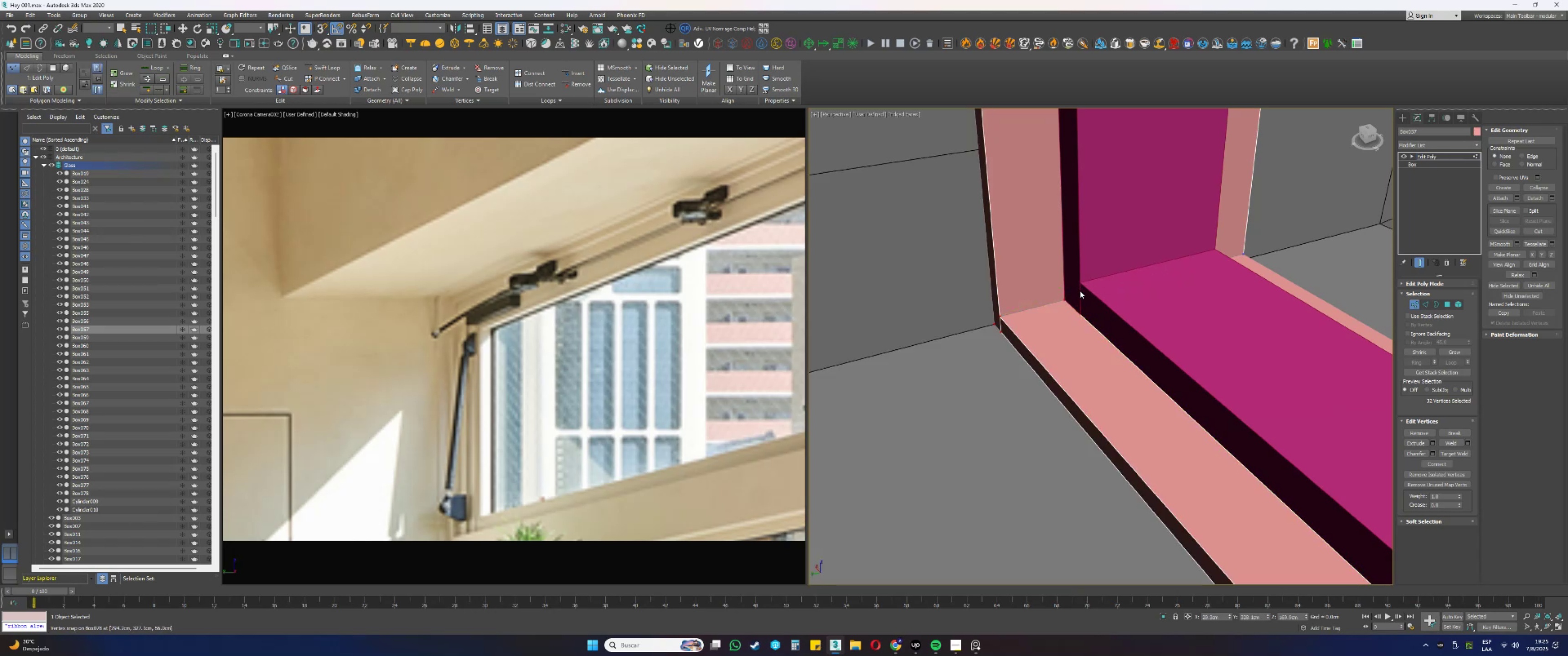 
scroll: coordinate [1073, 313], scroll_direction: down, amount: 5.0
 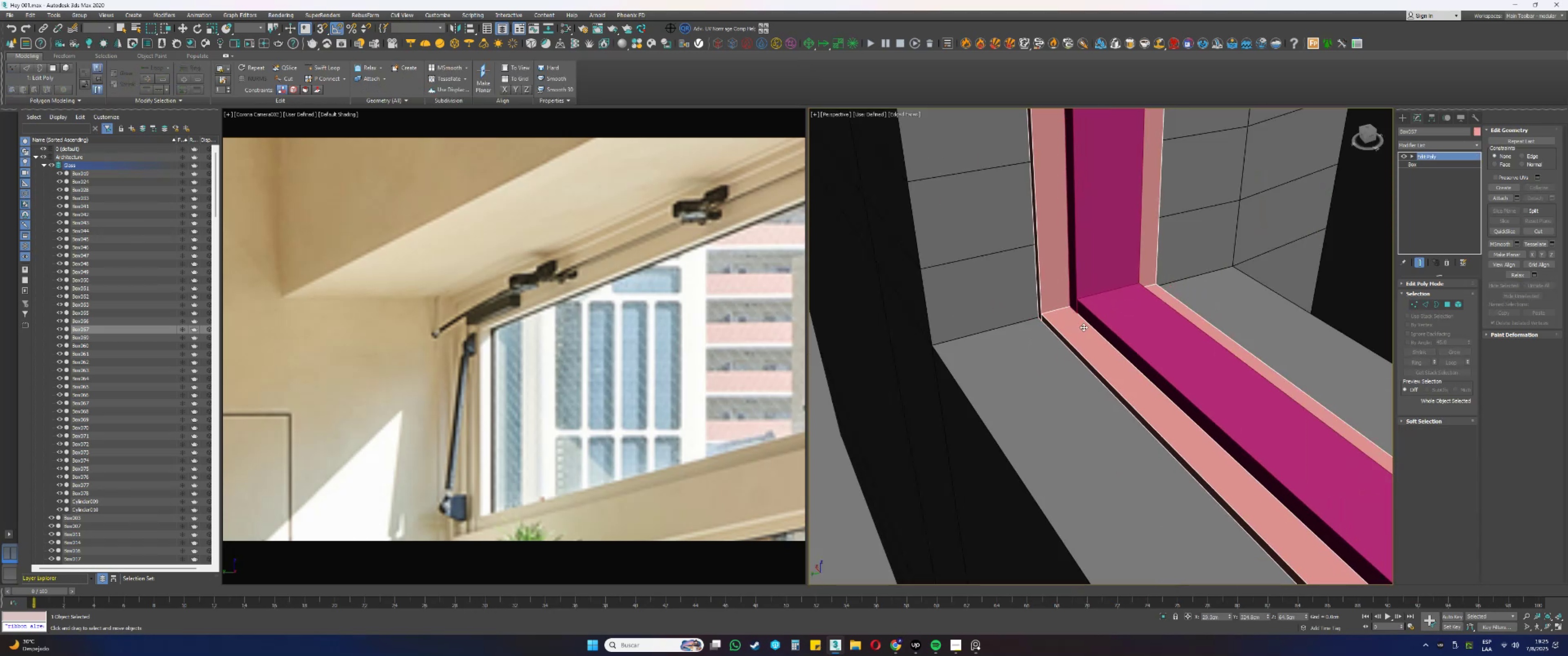 
right_click([1422, 190])
 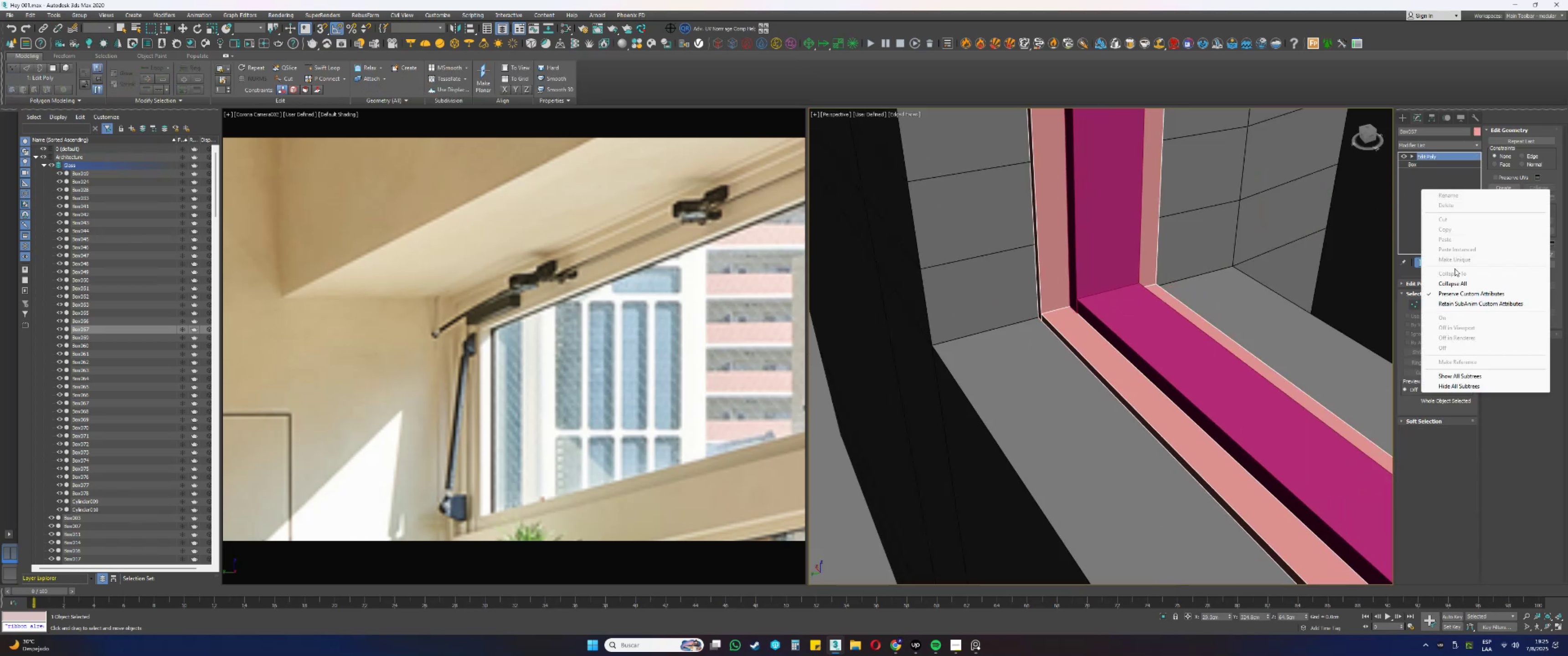 
left_click([1449, 281])
 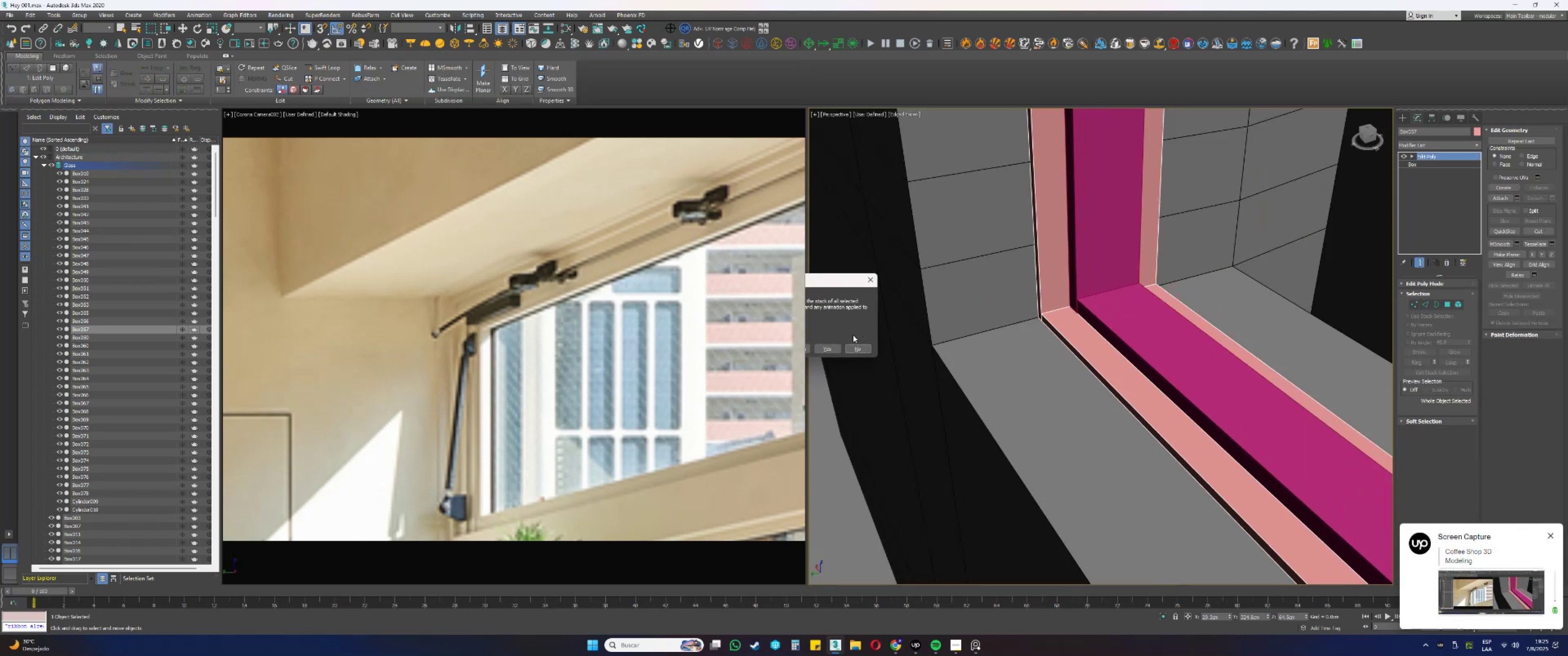 
left_click([831, 349])
 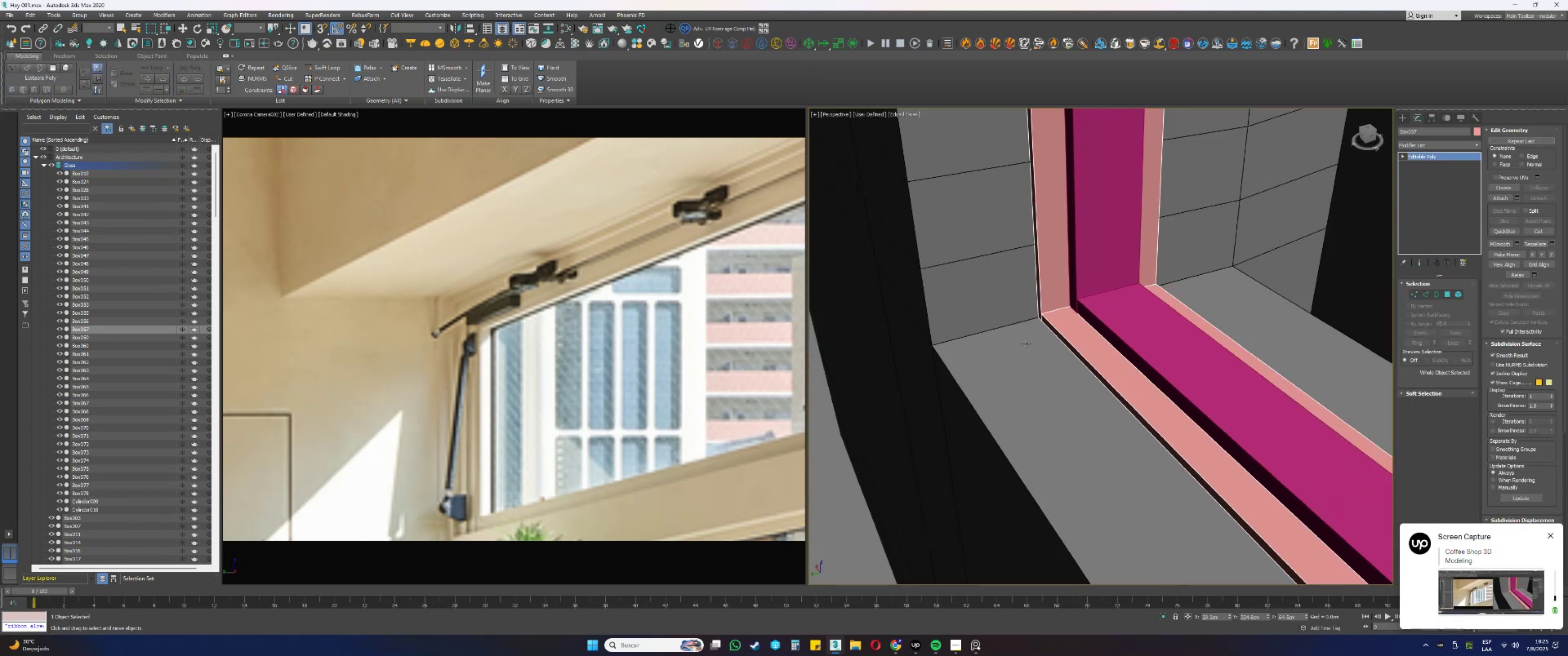 
left_click([1100, 308])
 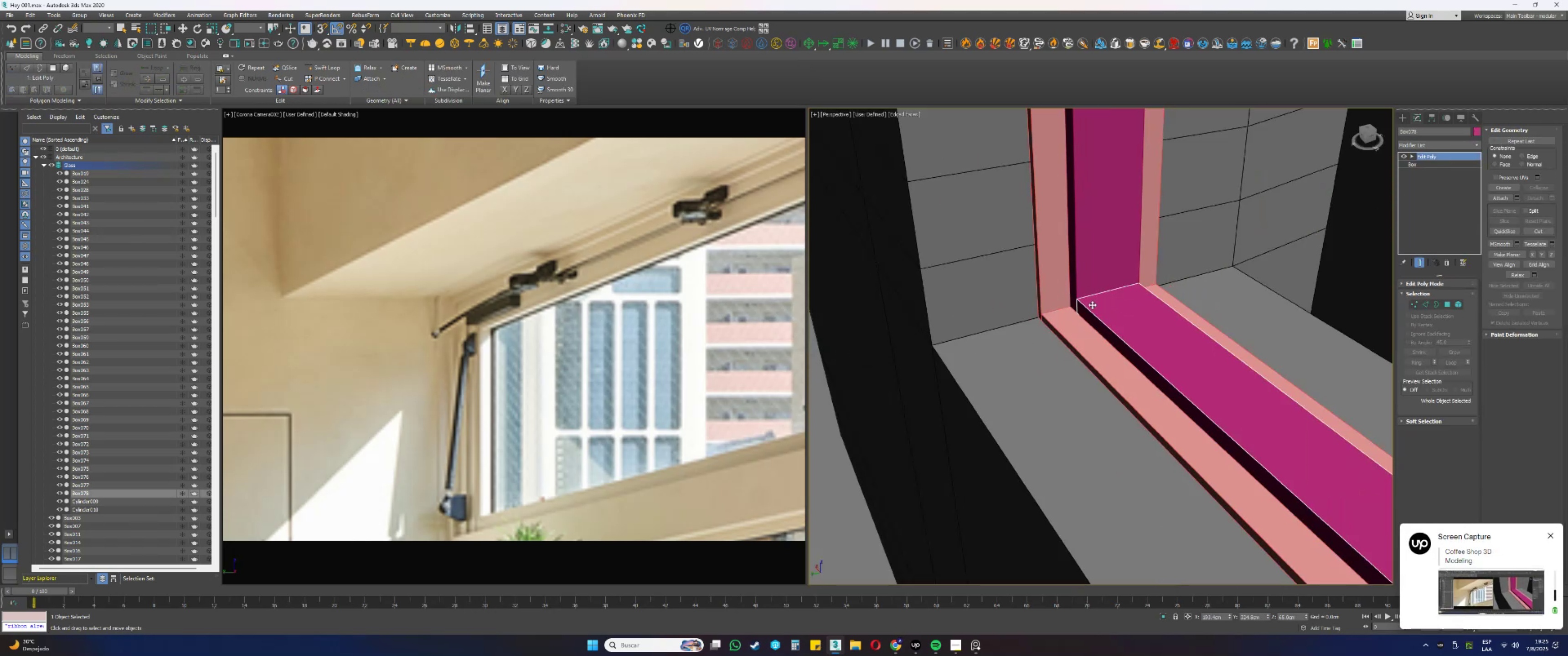 
scroll: coordinate [1057, 317], scroll_direction: down, amount: 6.0
 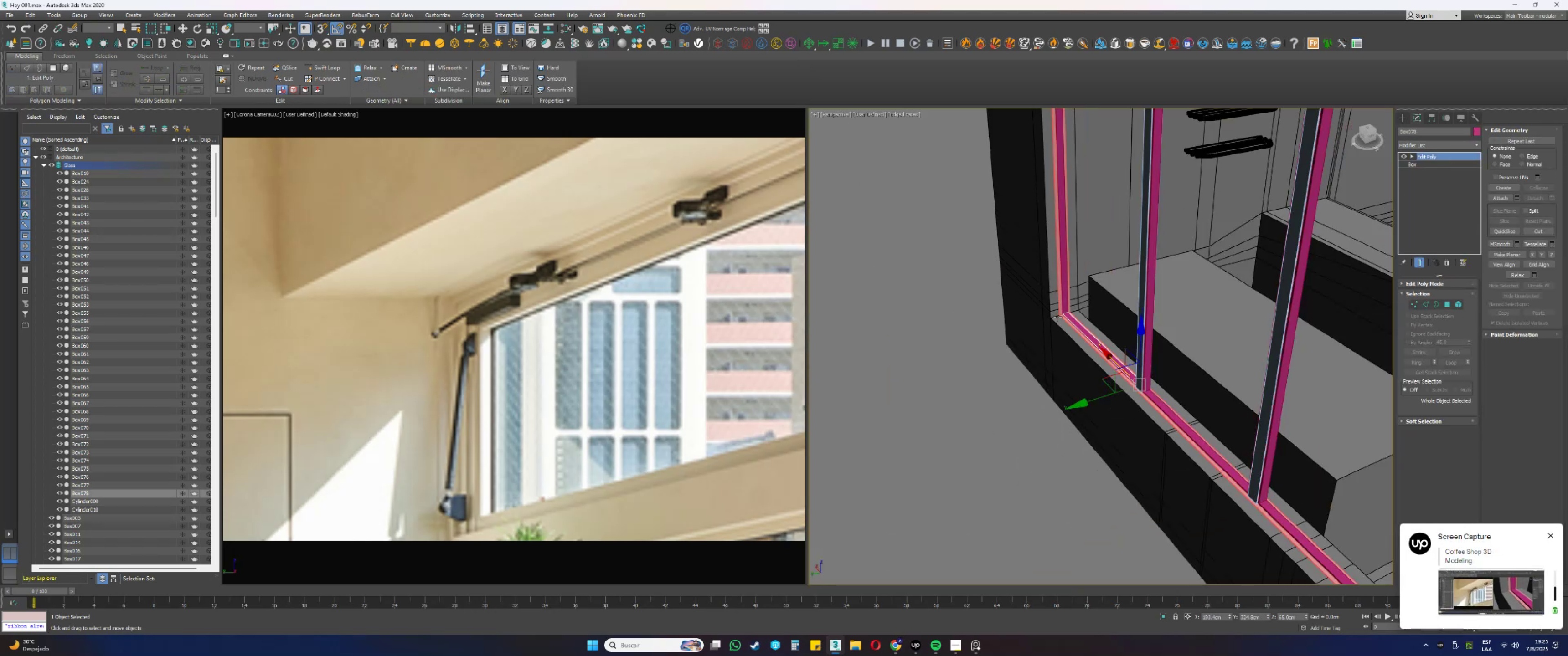 
hold_key(key=AltLeft, duration=0.42)
 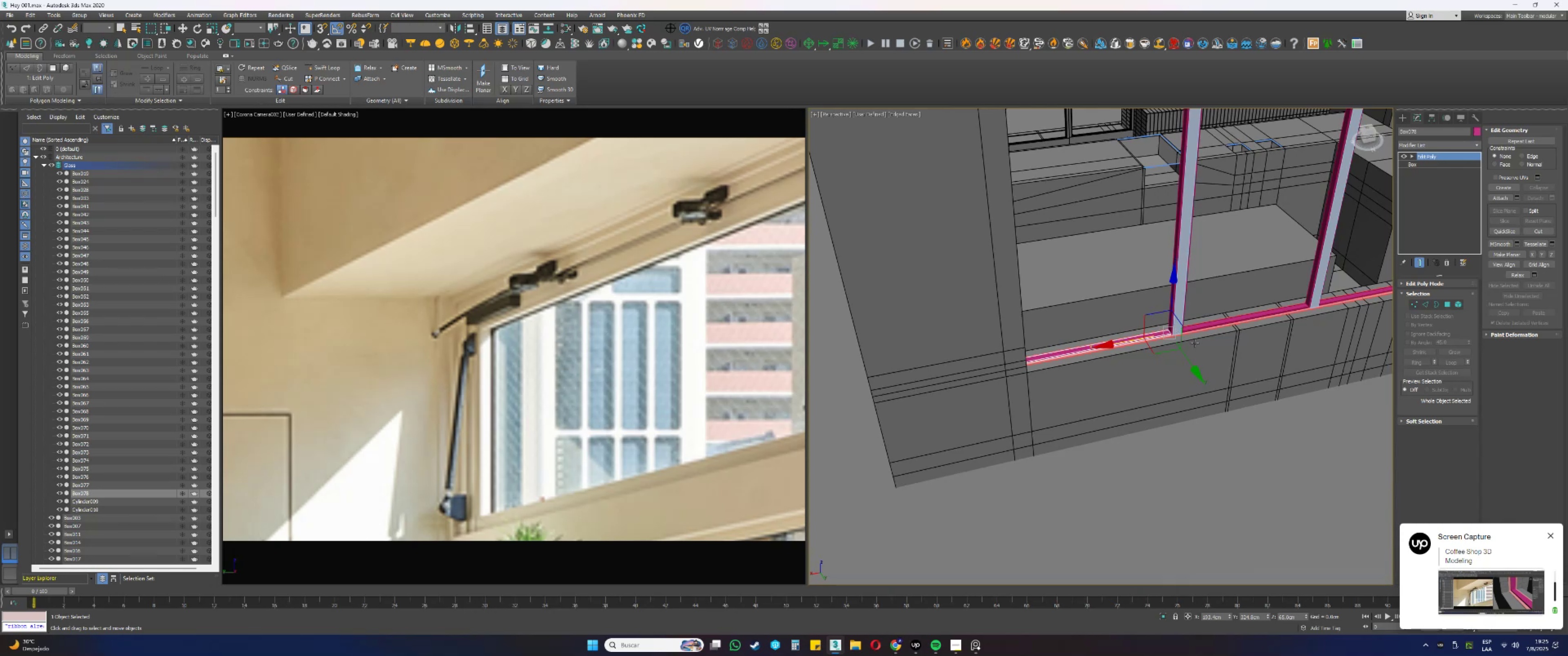 
scroll: coordinate [1173, 329], scroll_direction: up, amount: 6.0
 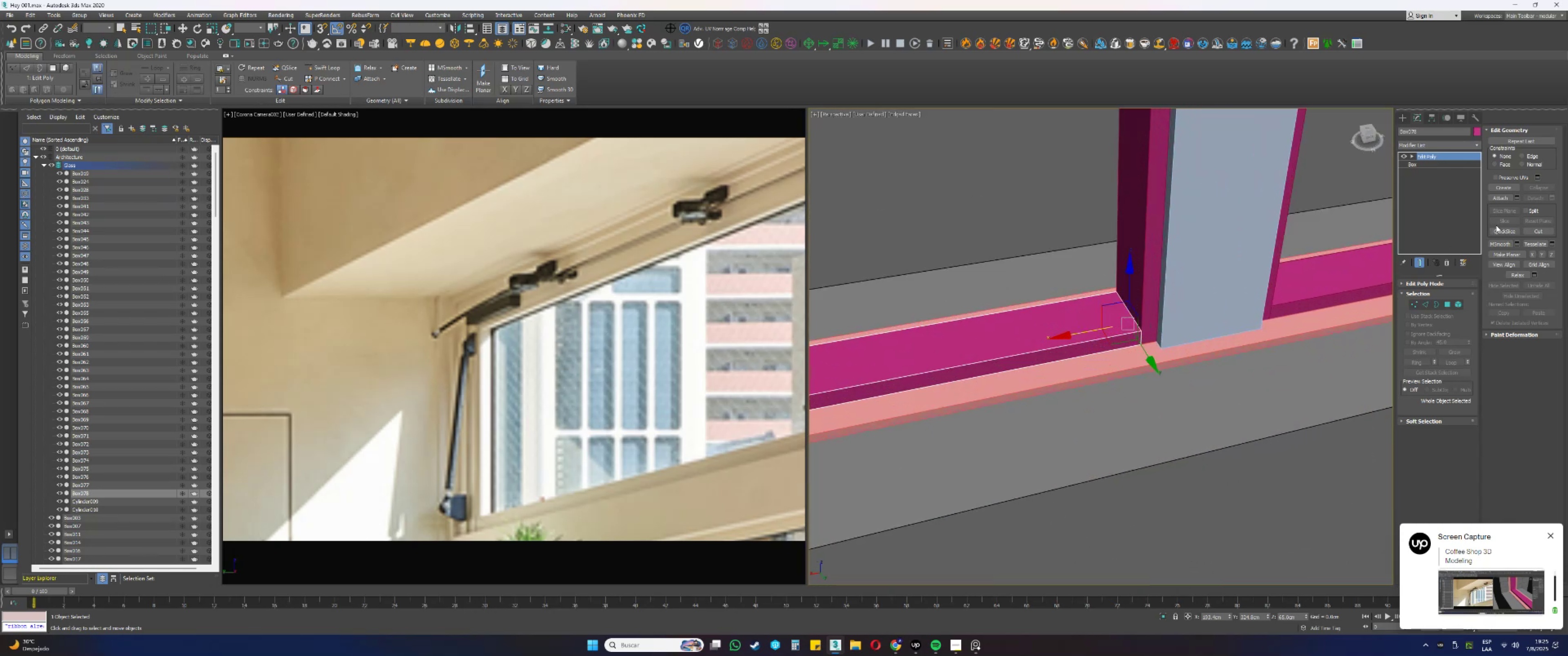 
left_click([1503, 197])
 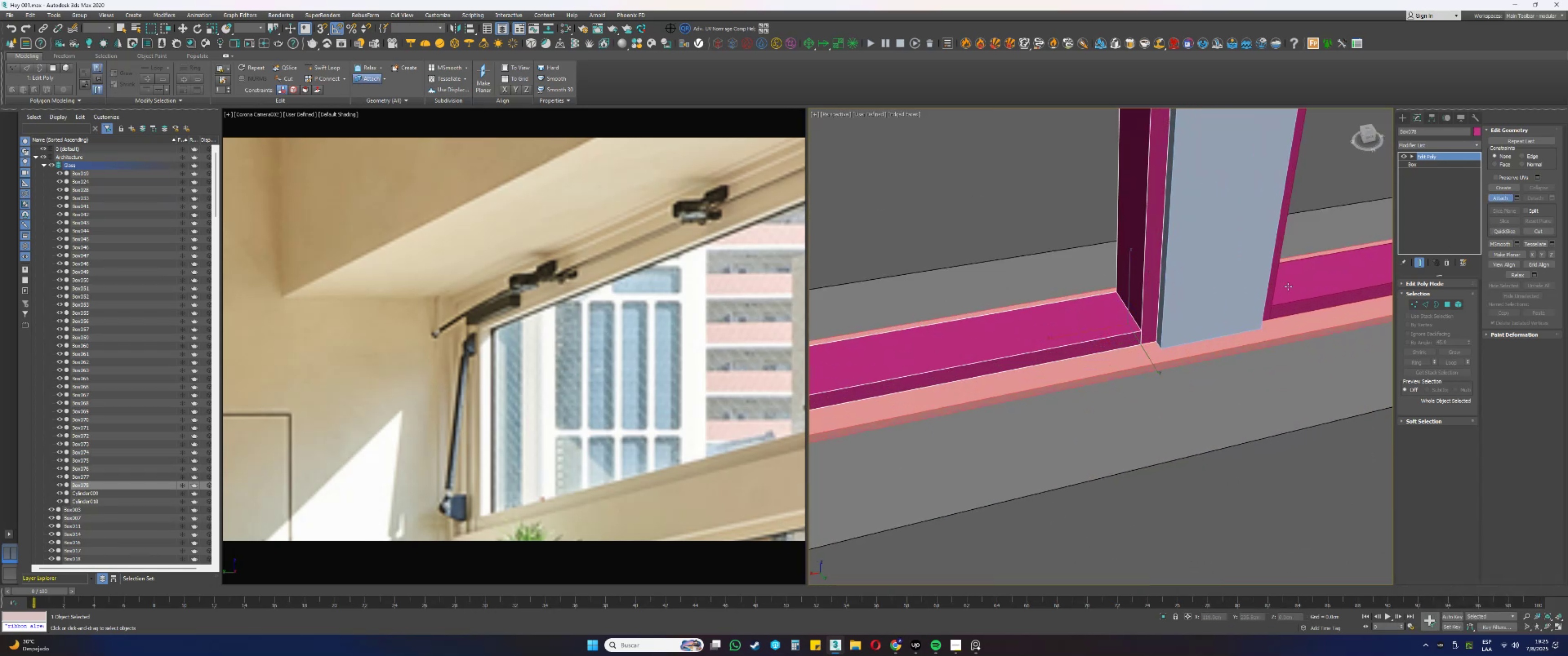 
scroll: coordinate [1115, 333], scroll_direction: down, amount: 8.0
 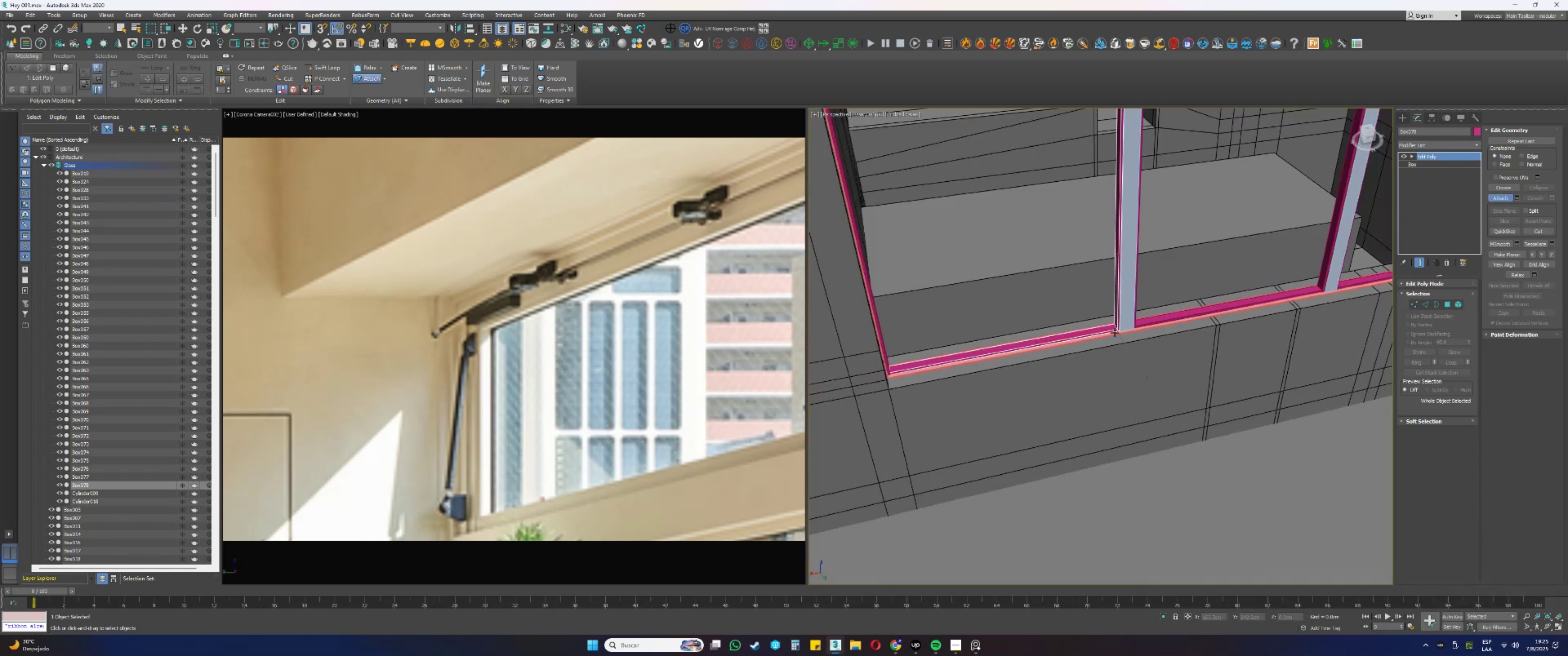 
hold_key(key=AltLeft, duration=0.53)
 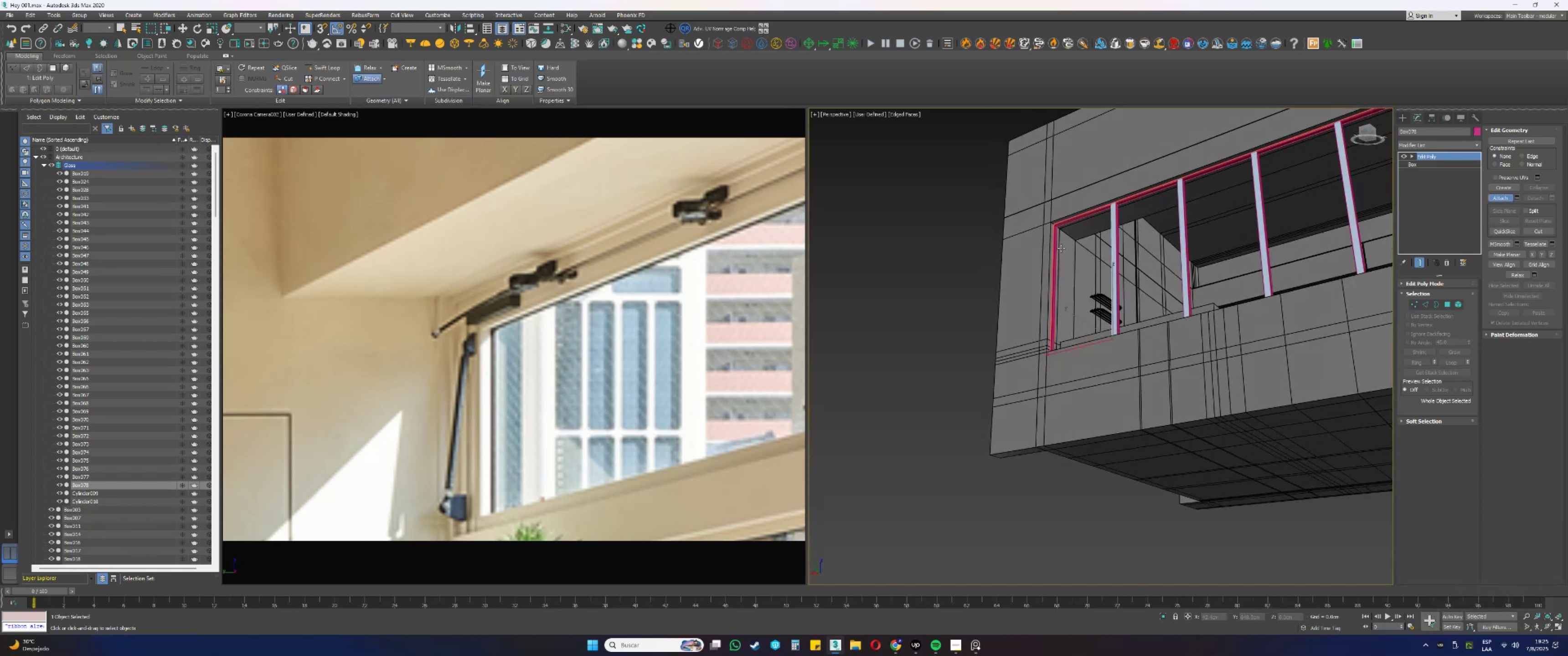 
scroll: coordinate [1051, 221], scroll_direction: up, amount: 7.0
 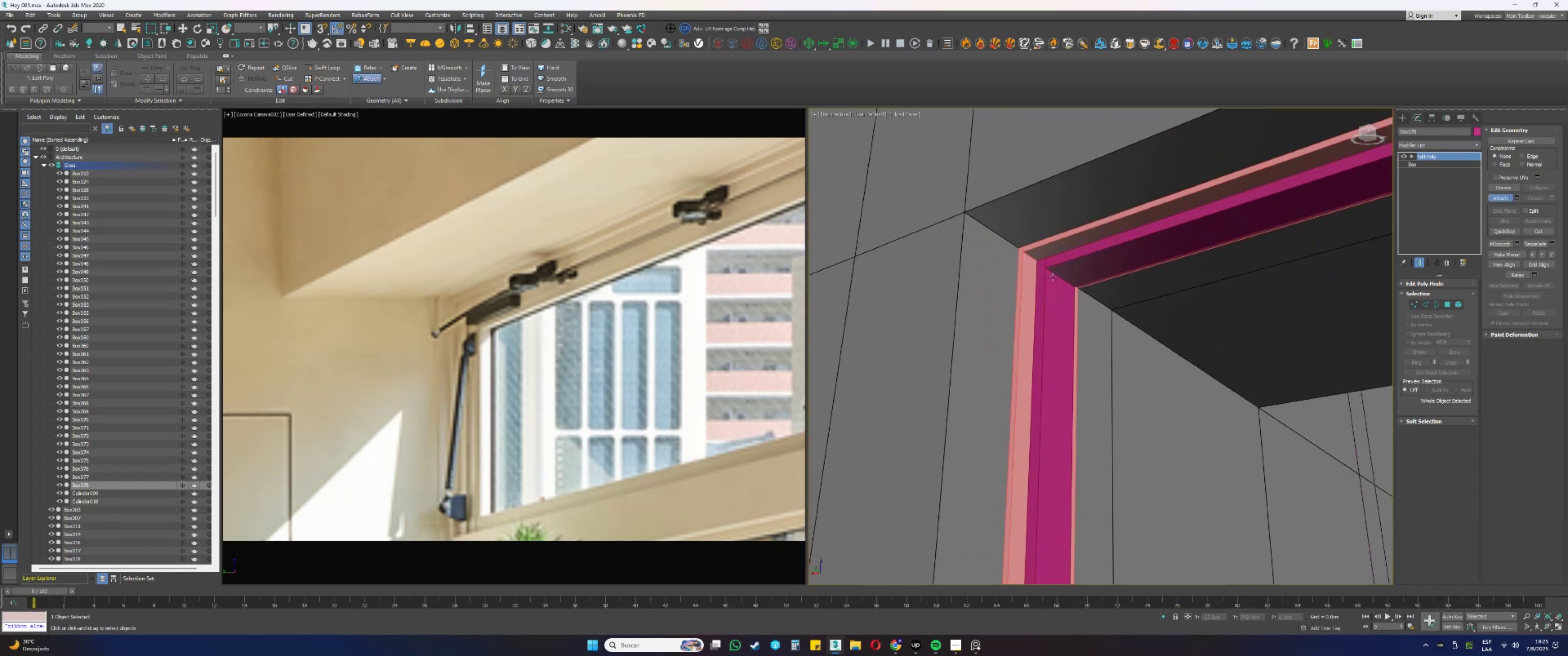 
left_click([1053, 277])
 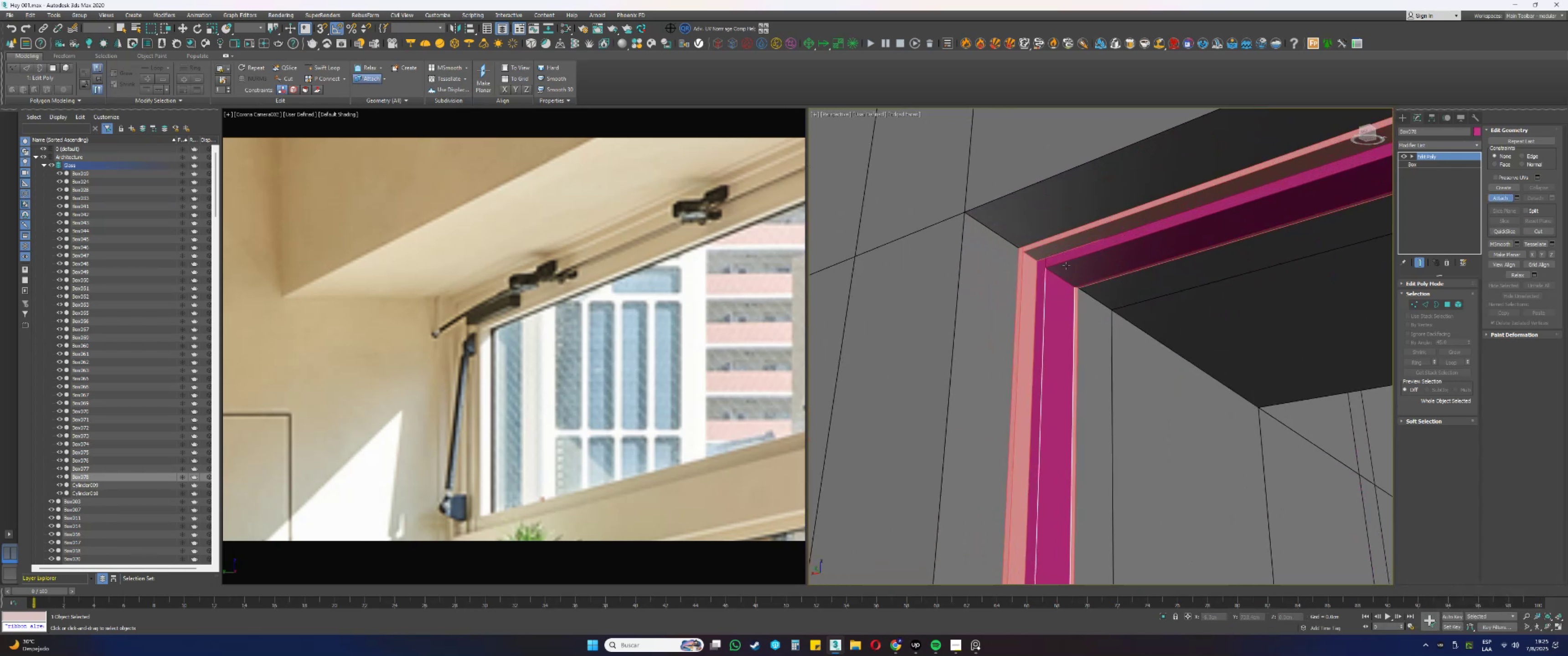 
scroll: coordinate [1063, 272], scroll_direction: up, amount: 2.0
 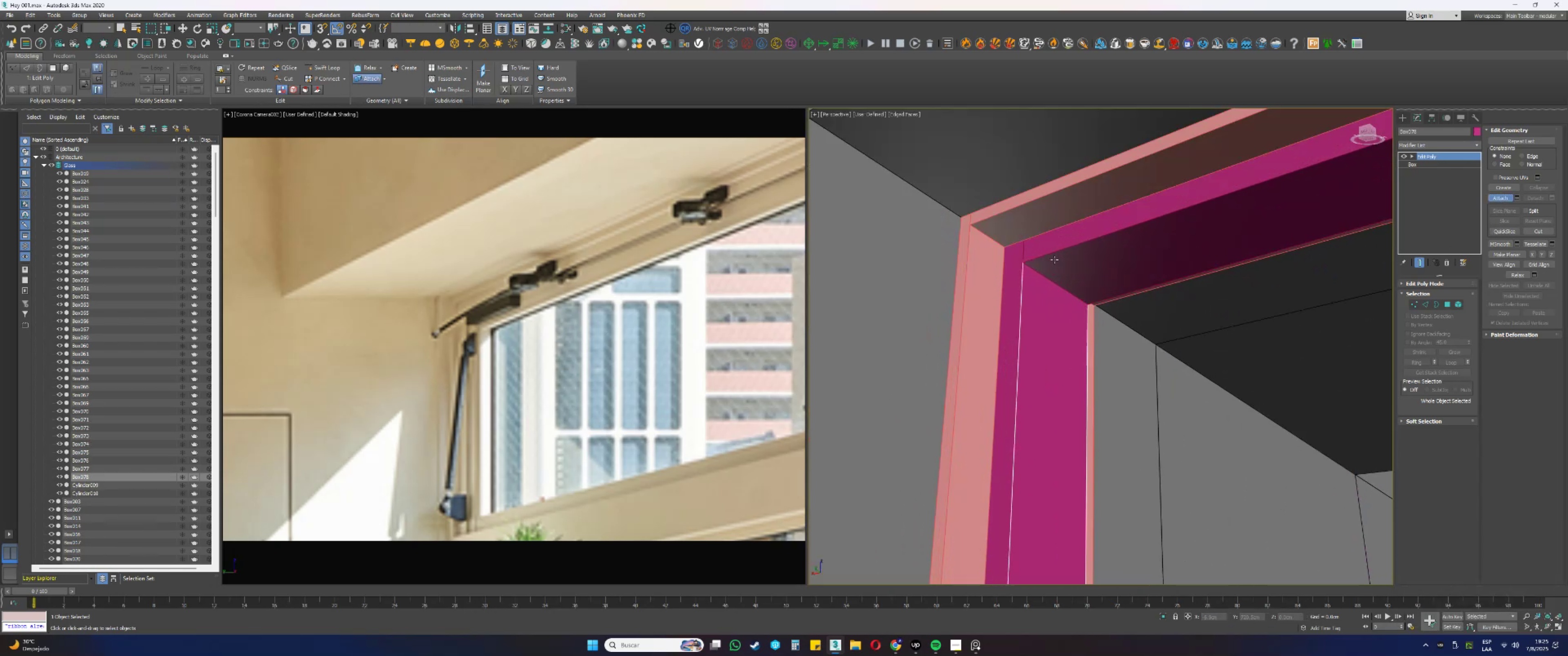 
left_click([1051, 256])
 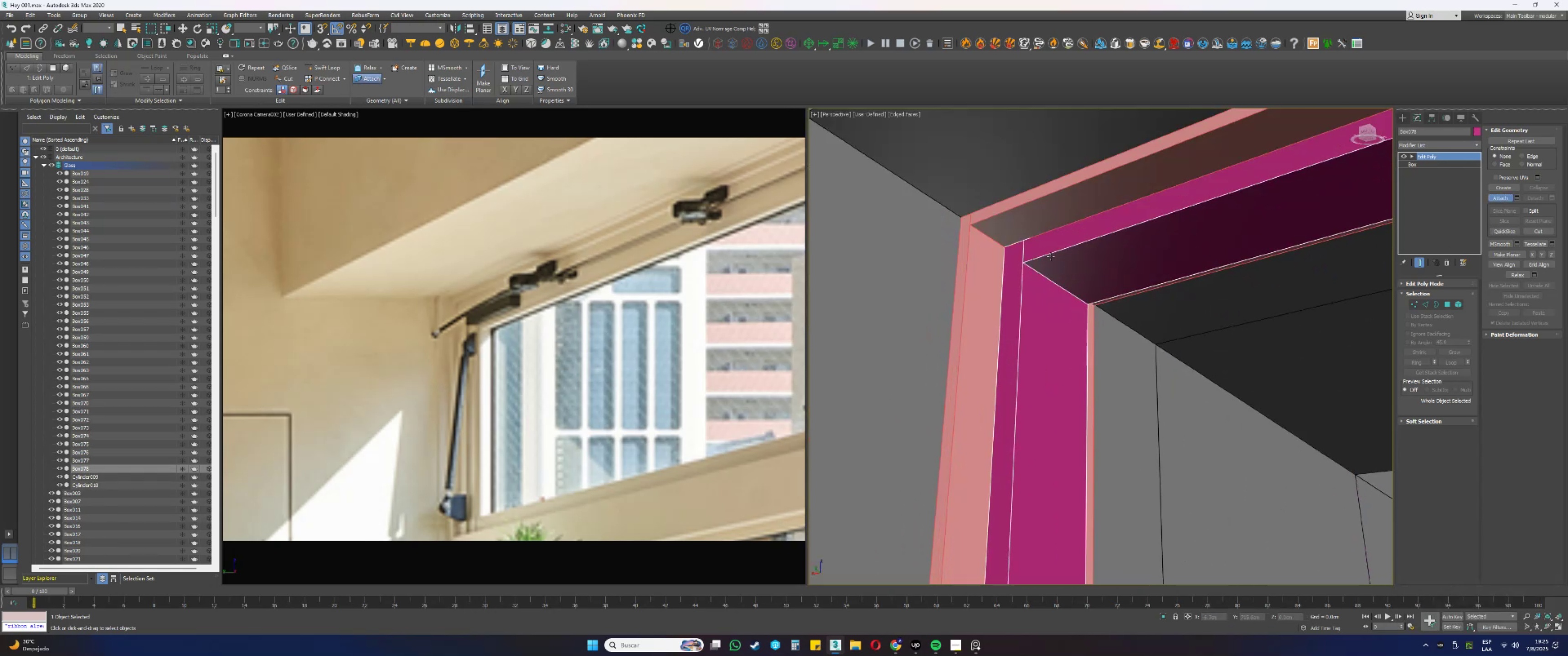 
scroll: coordinate [1045, 258], scroll_direction: down, amount: 6.0
 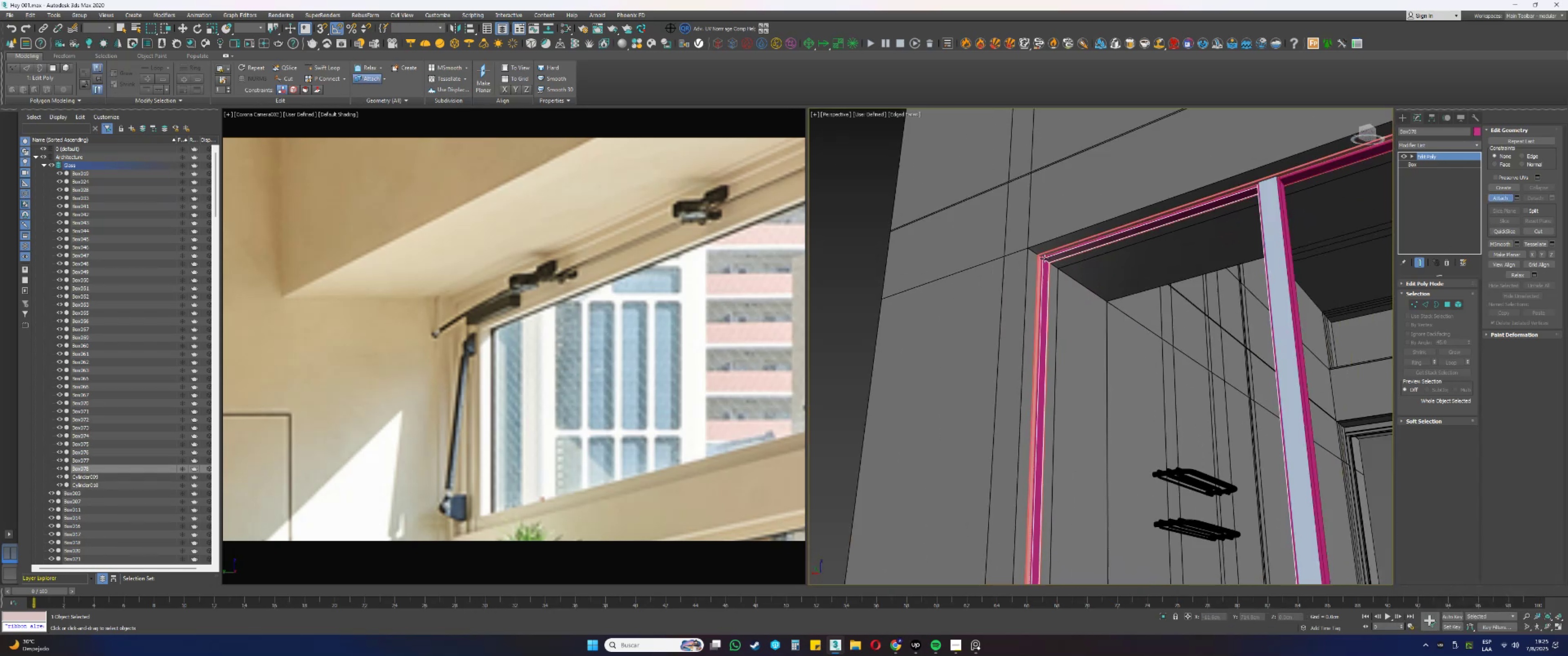 
key(Alt+AltLeft)
 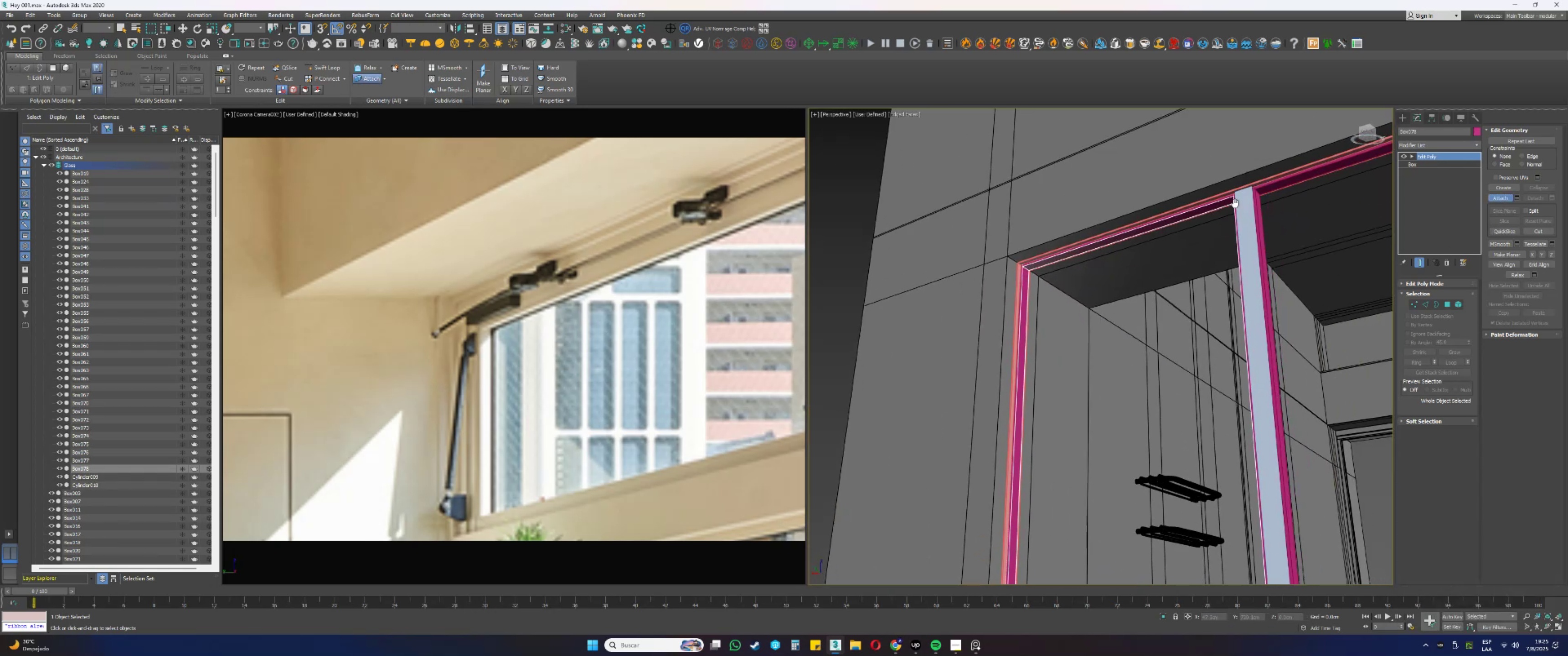 
scroll: coordinate [1138, 221], scroll_direction: up, amount: 4.0
 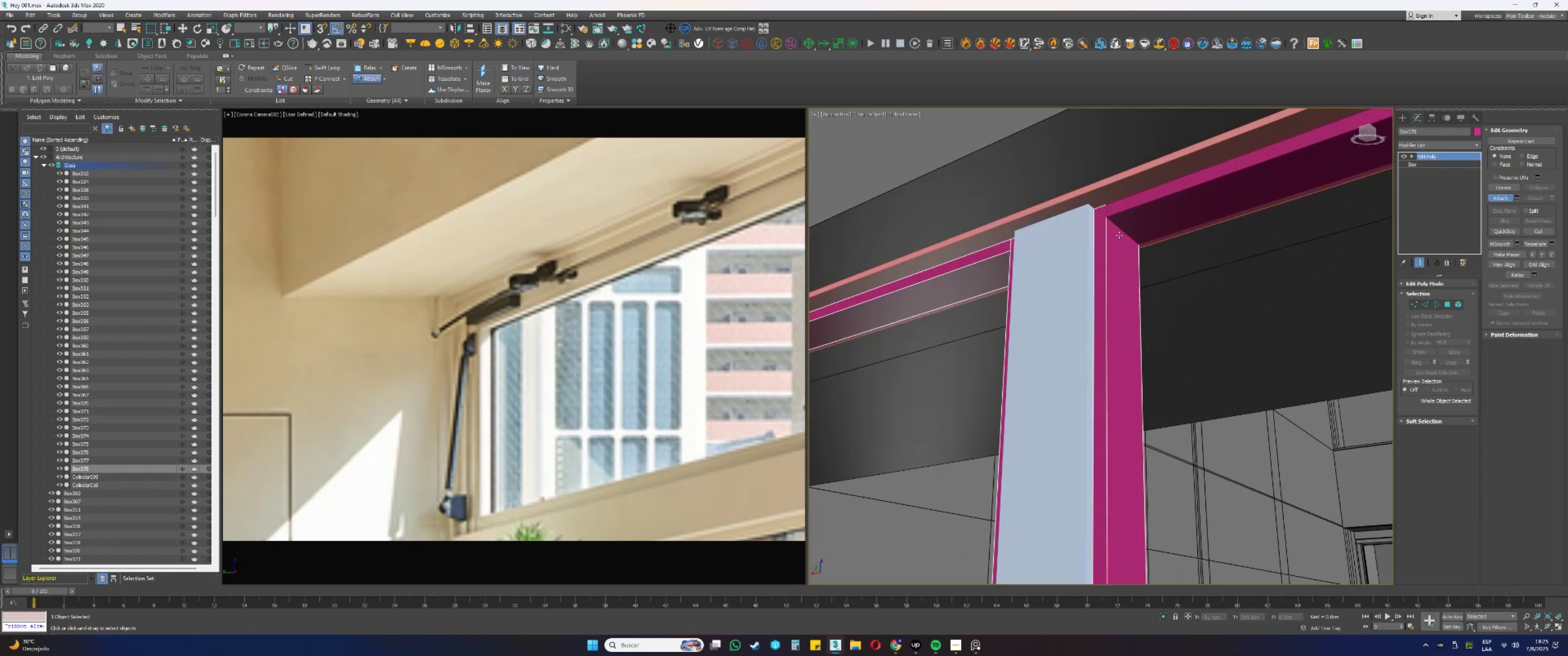 
double_click([1136, 214])
 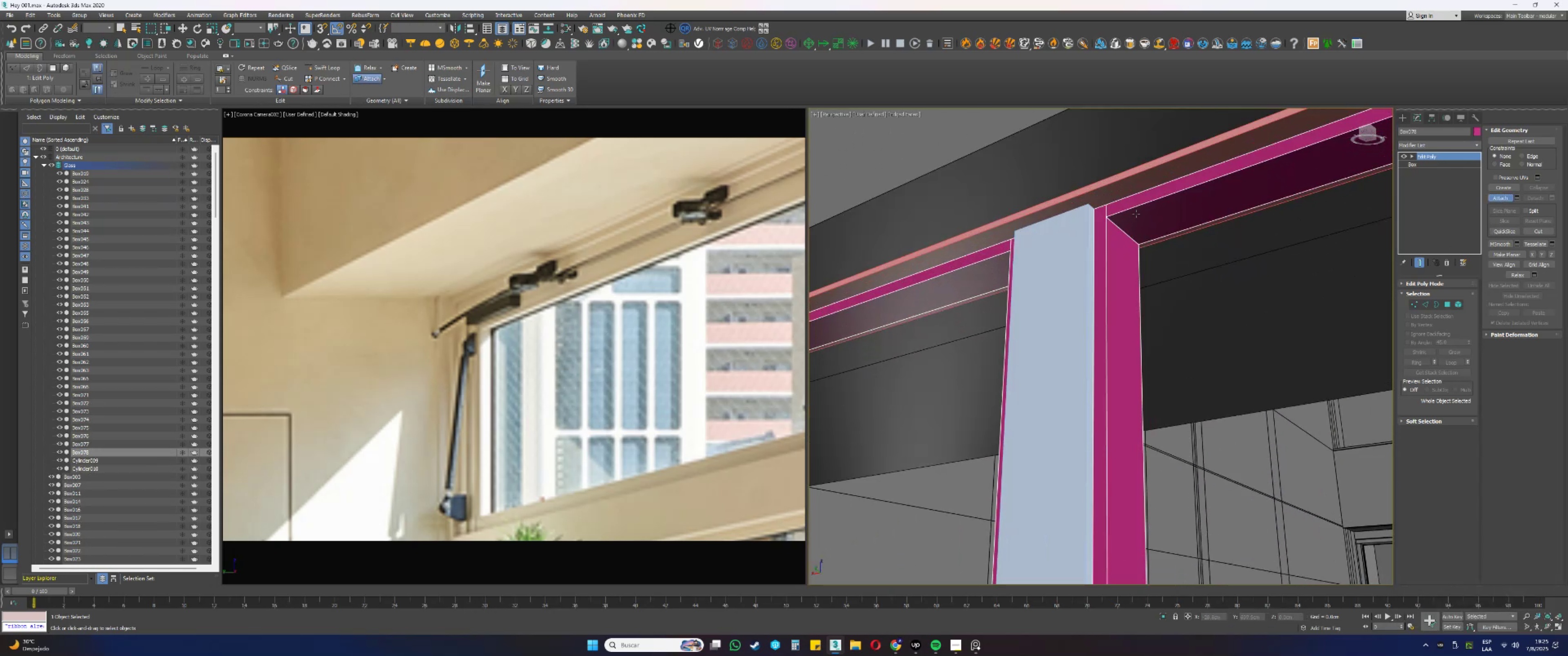 
scroll: coordinate [1070, 229], scroll_direction: down, amount: 1.0
 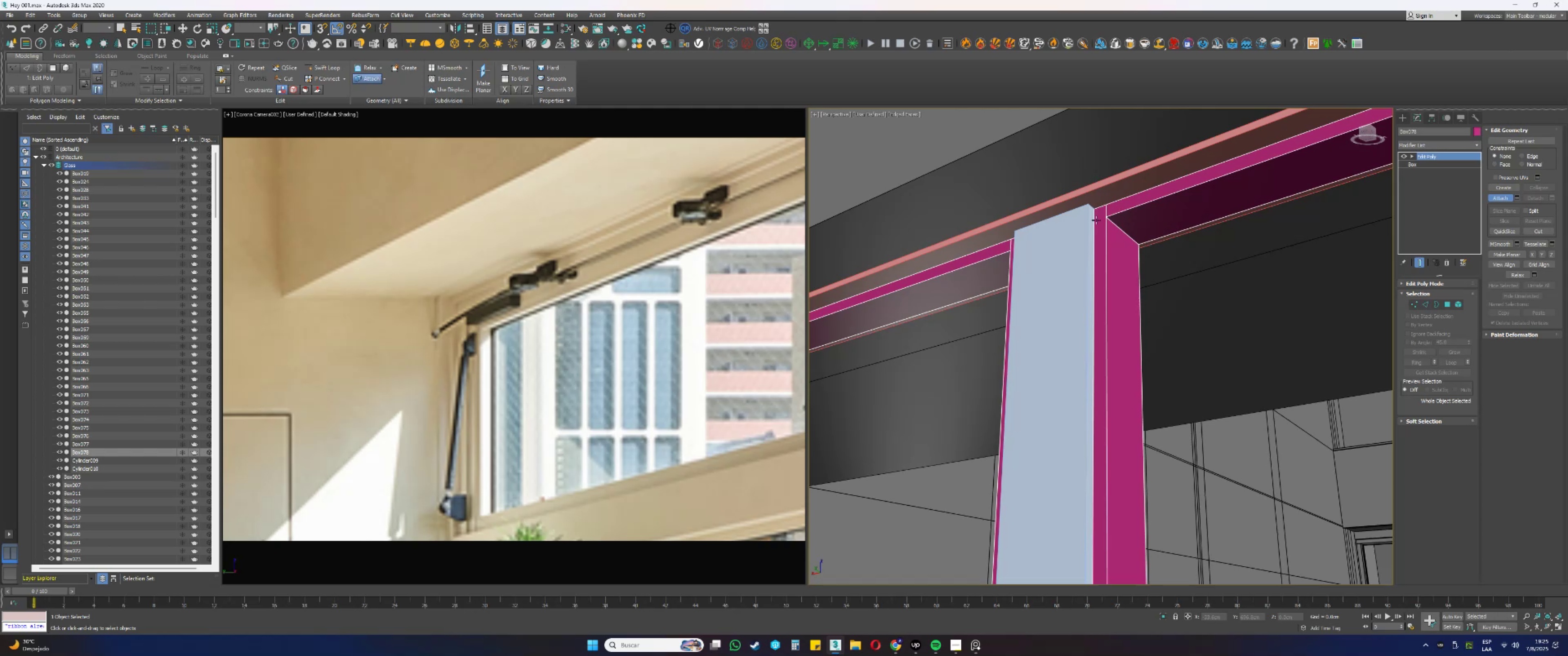 
hold_key(key=AltLeft, duration=0.64)
 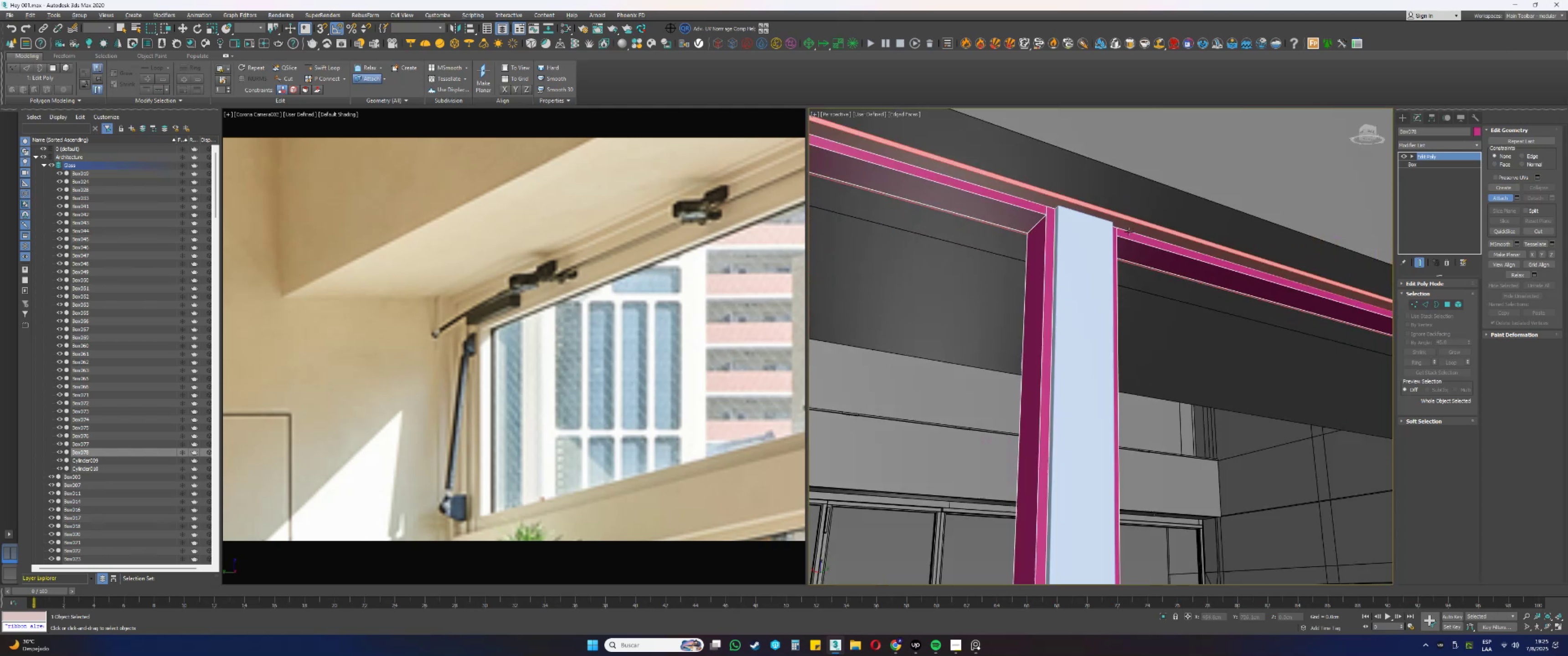 
scroll: coordinate [1152, 238], scroll_direction: down, amount: 1.0
 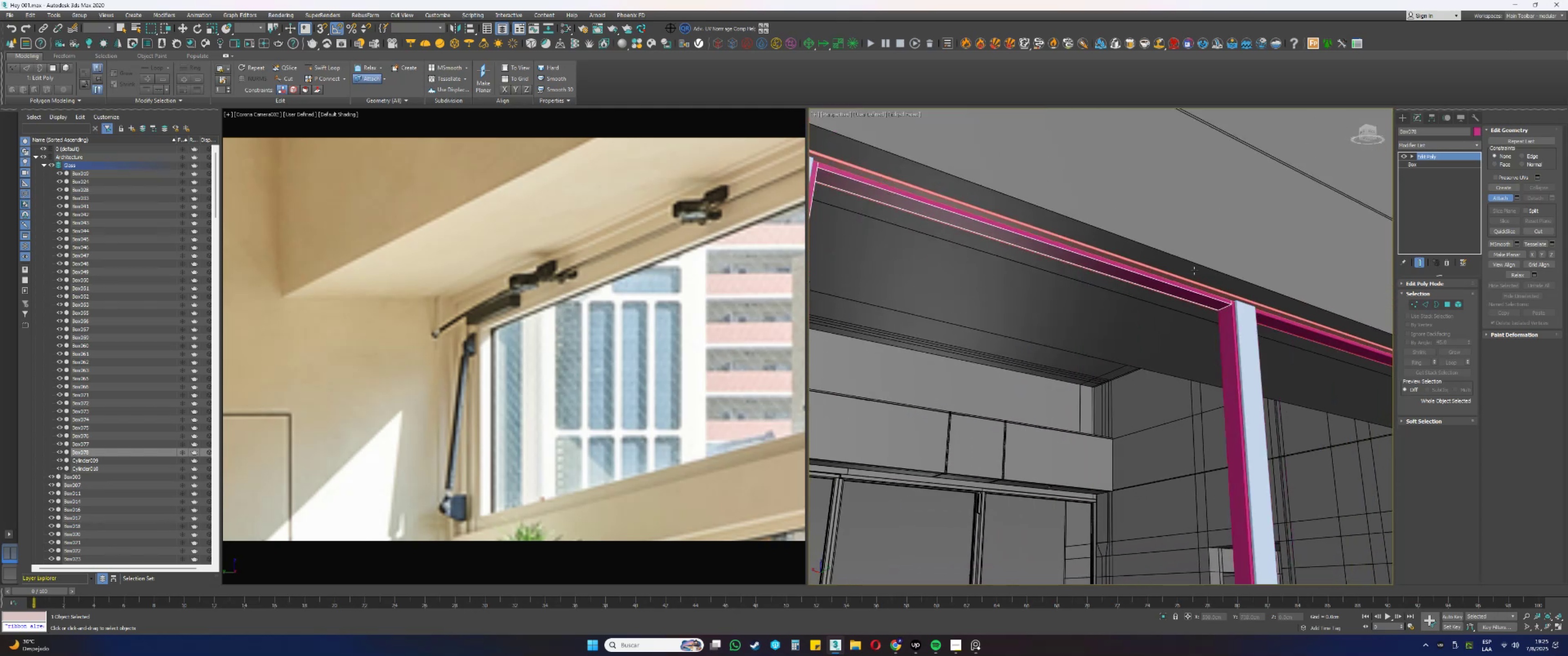 
scroll: coordinate [1243, 311], scroll_direction: up, amount: 2.0
 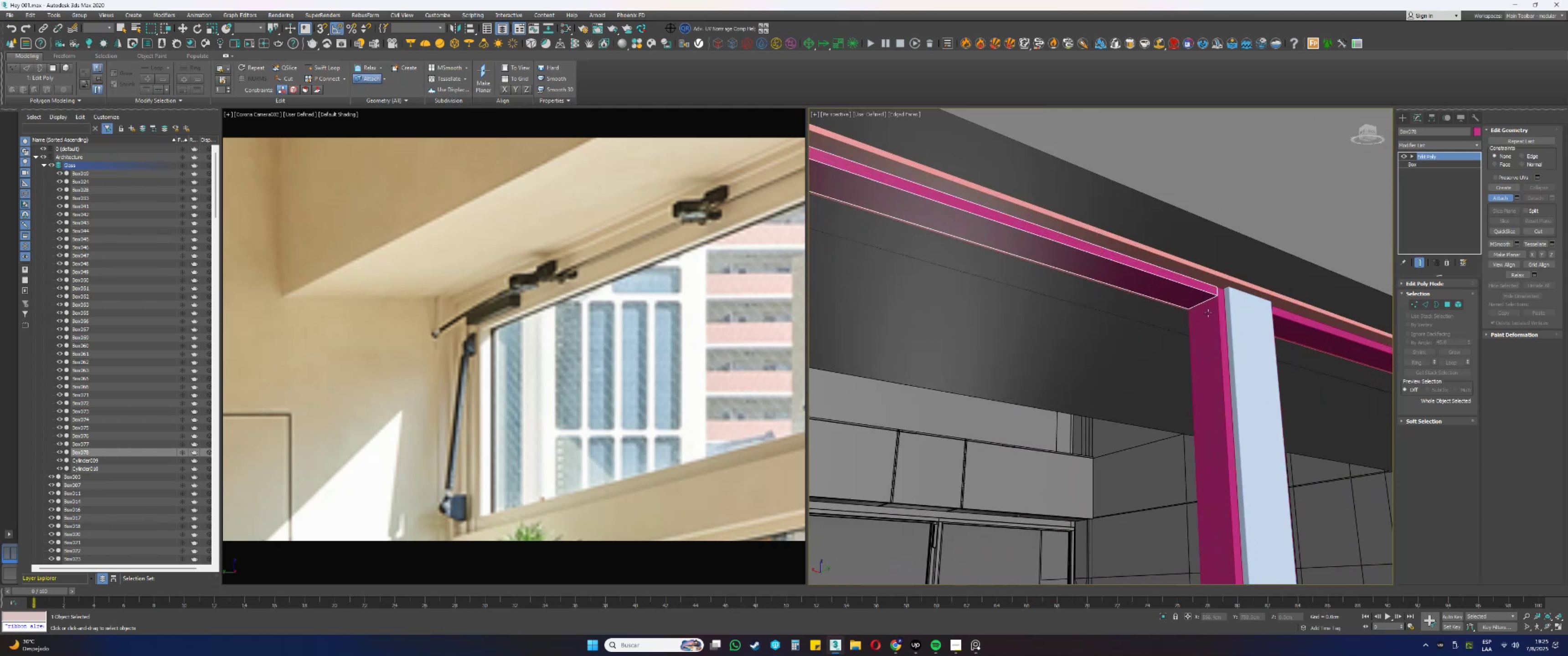 
left_click([1206, 312])
 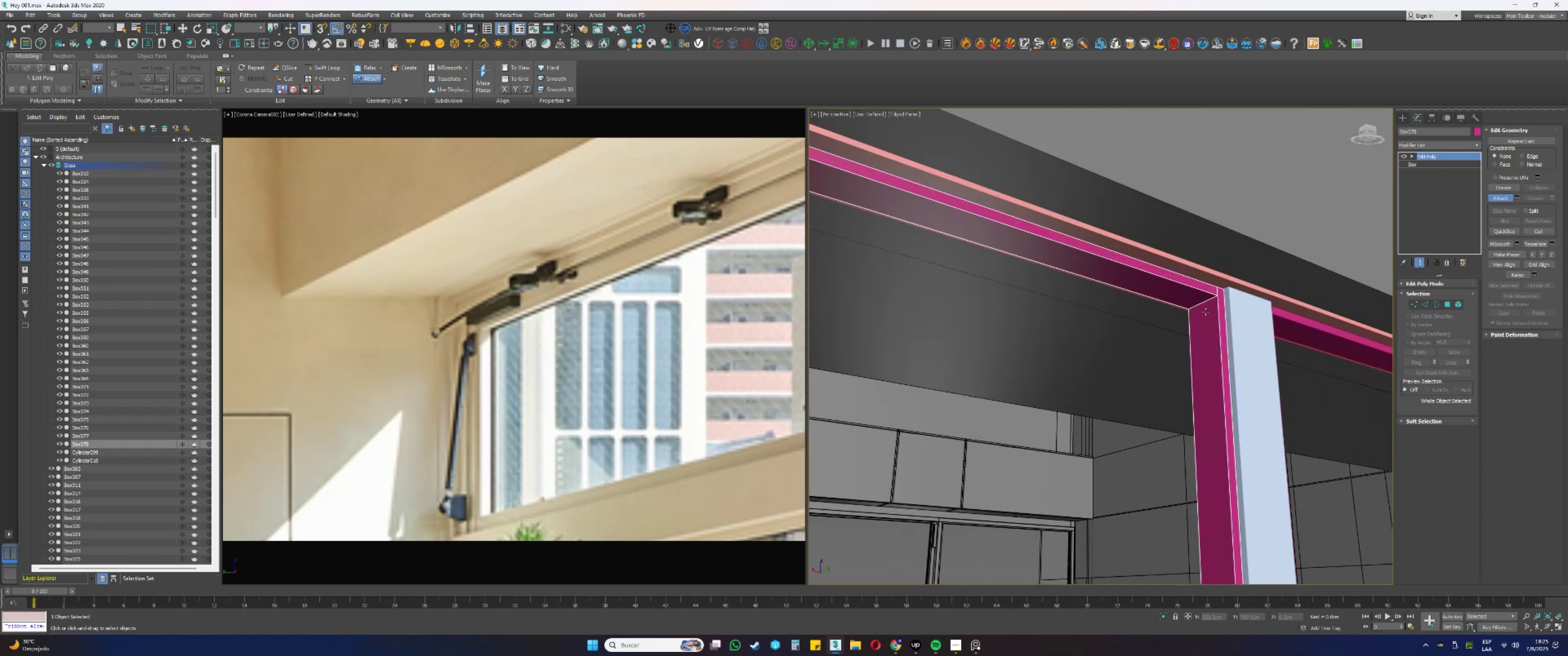 
scroll: coordinate [1202, 257], scroll_direction: down, amount: 3.0
 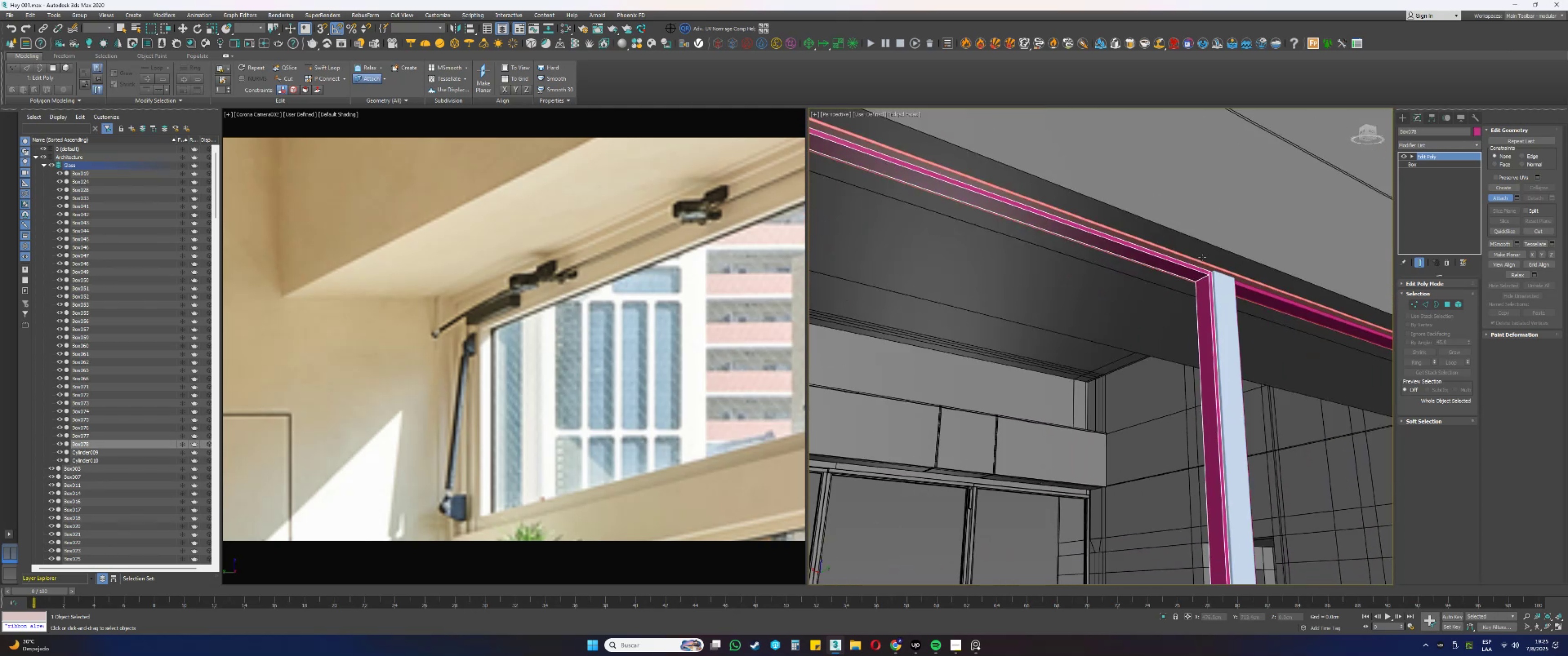 
hold_key(key=AltLeft, duration=0.49)
 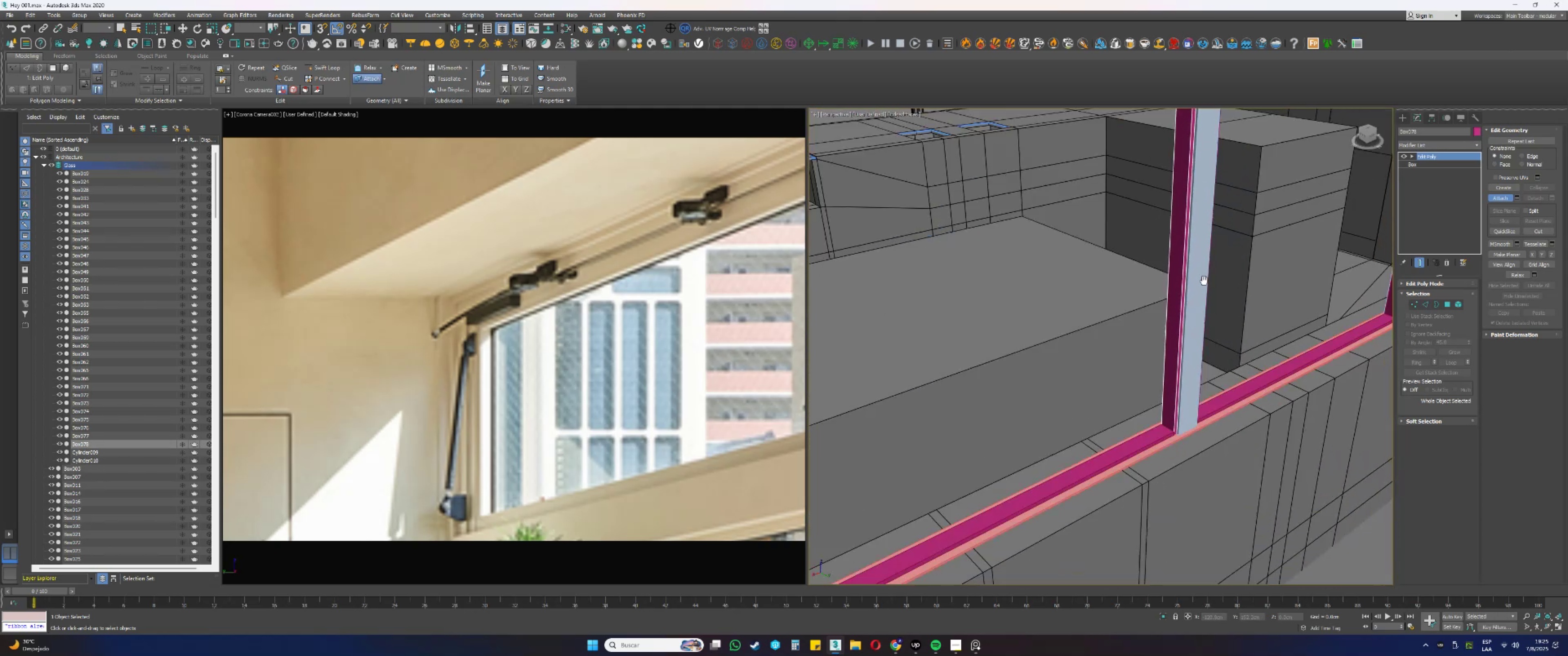 
scroll: coordinate [1165, 431], scroll_direction: up, amount: 2.0
 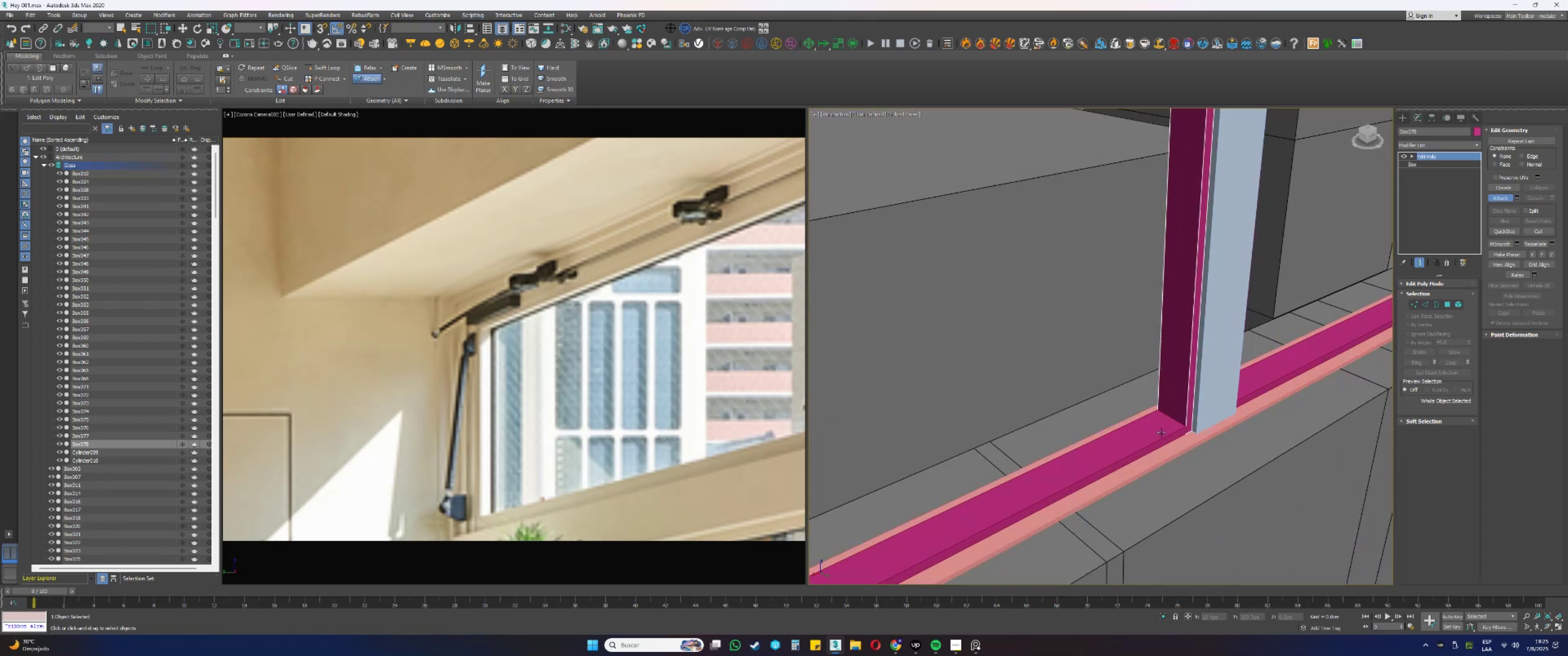 
left_click([1161, 430])
 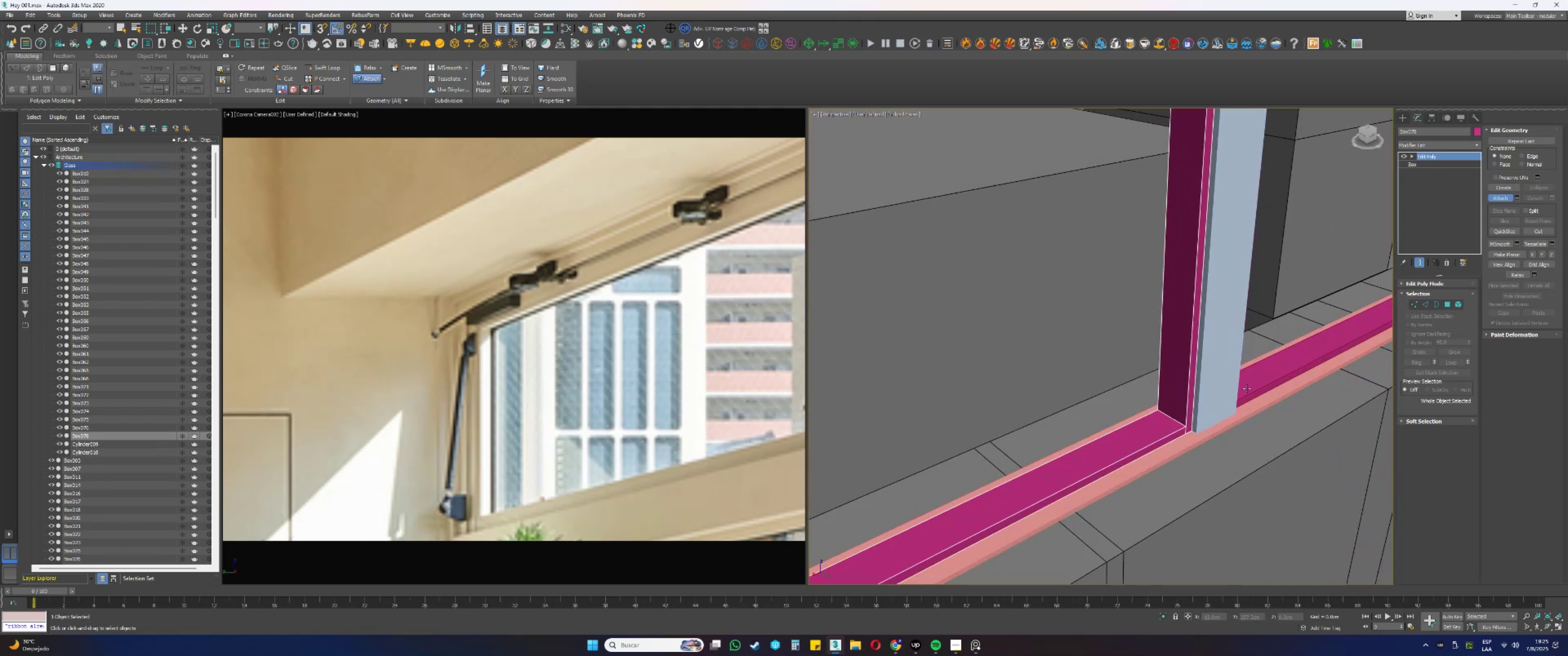 
left_click([1256, 383])
 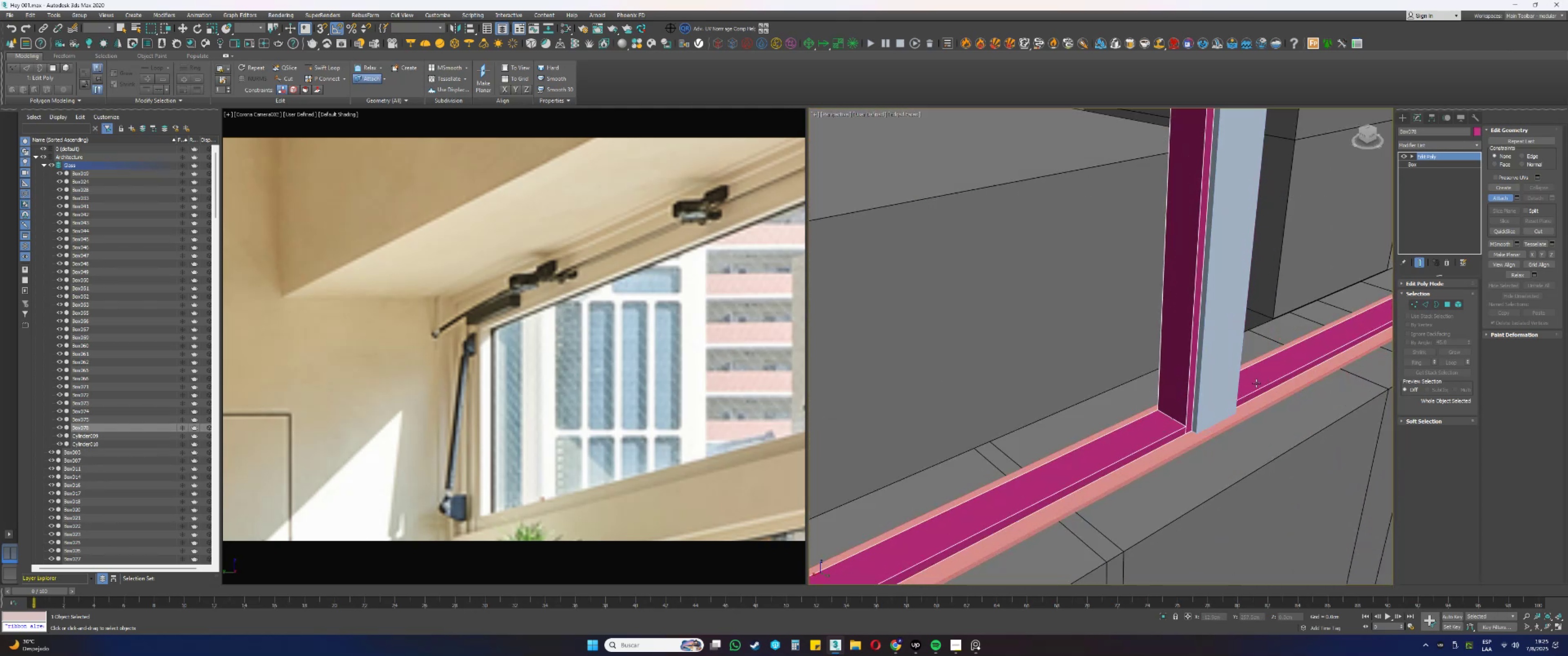 
scroll: coordinate [1227, 405], scroll_direction: down, amount: 2.0
 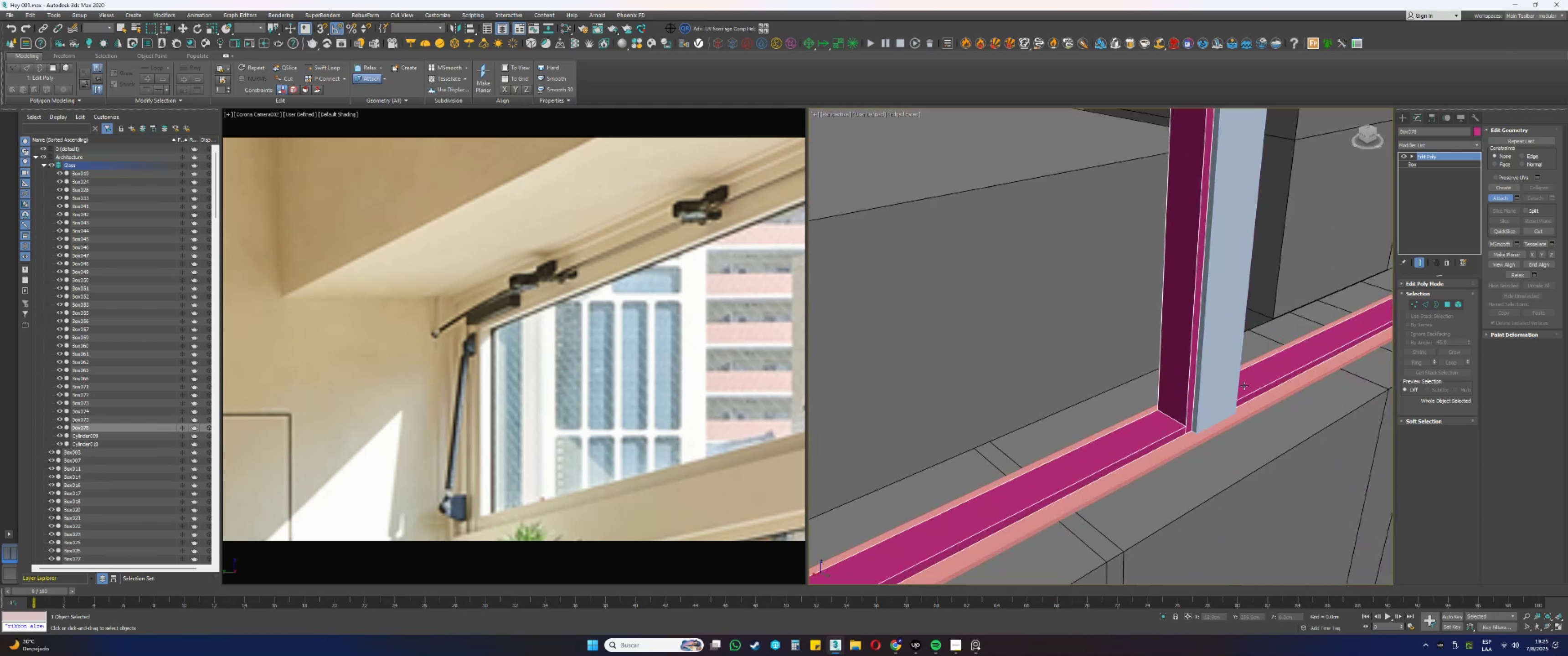 
hold_key(key=AltLeft, duration=0.38)
 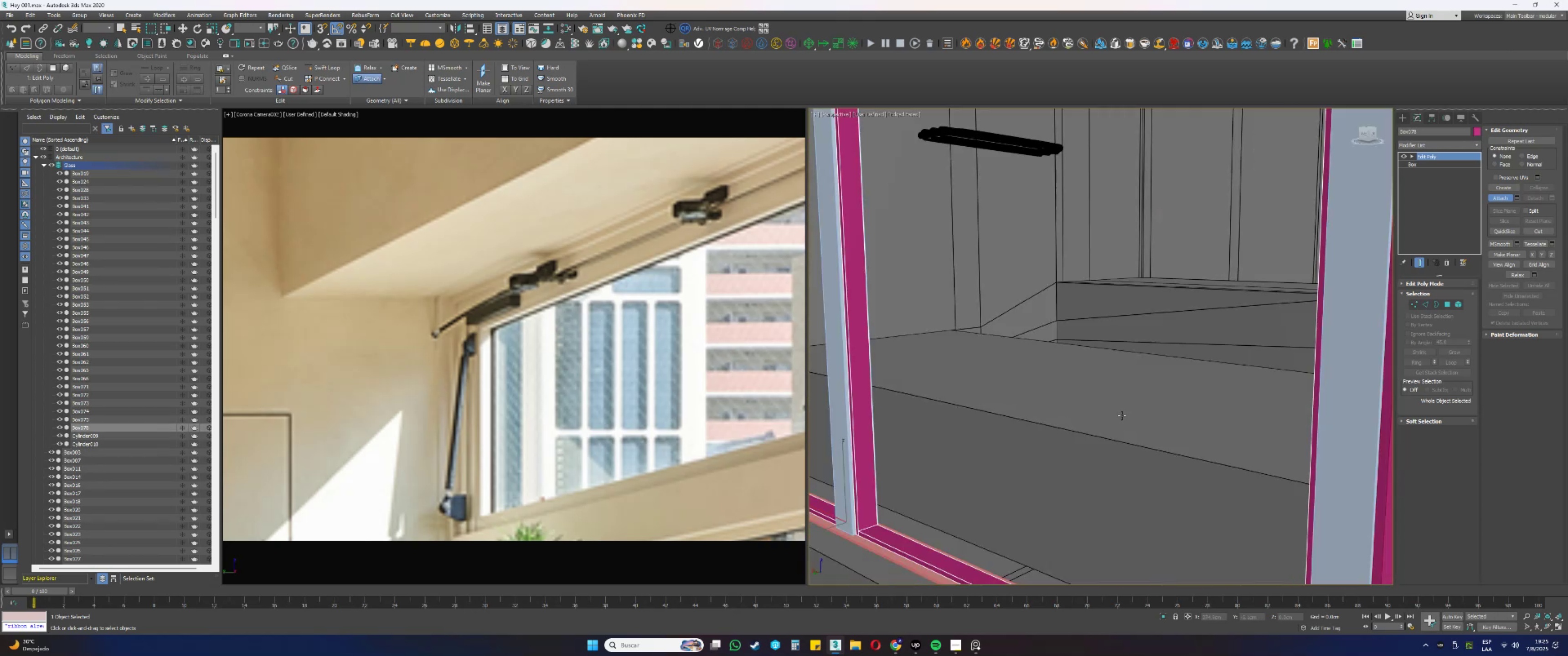 
scroll: coordinate [1112, 407], scroll_direction: down, amount: 2.0
 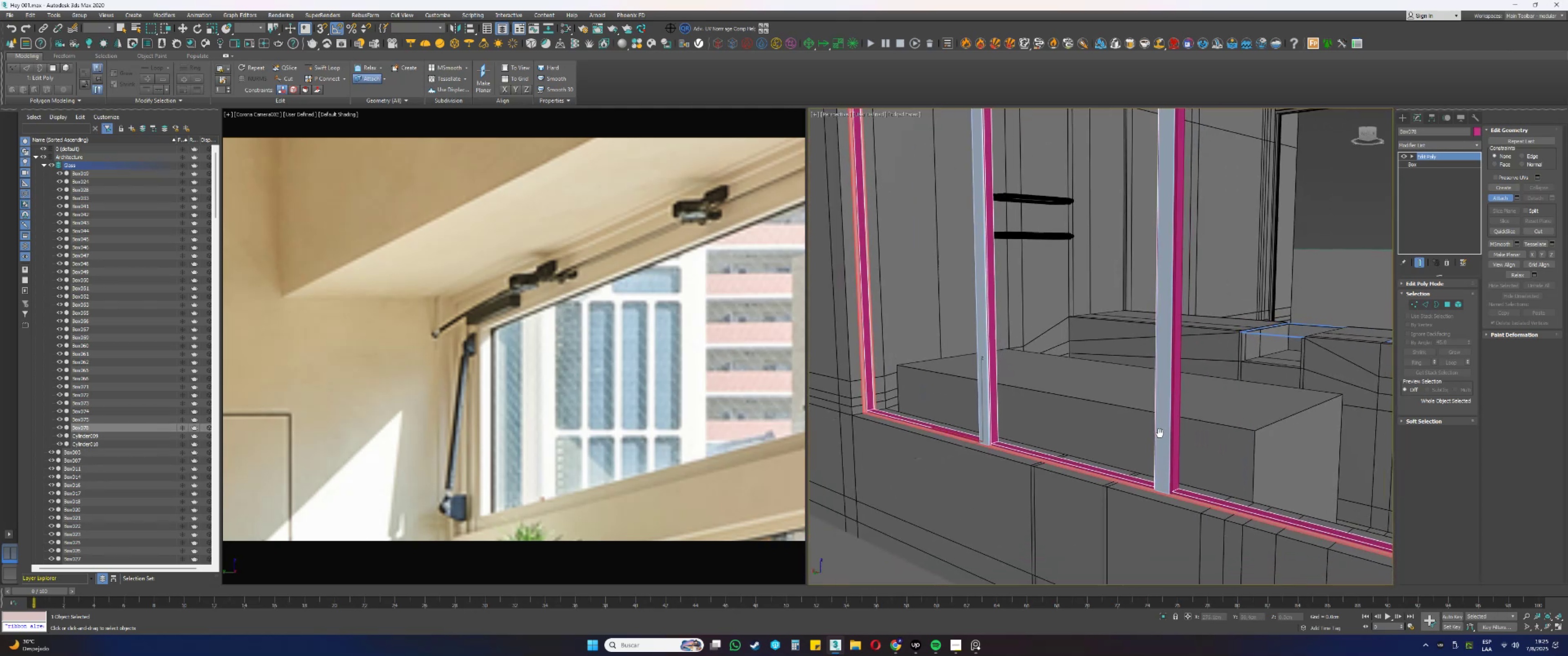 
scroll: coordinate [1176, 471], scroll_direction: up, amount: 2.0
 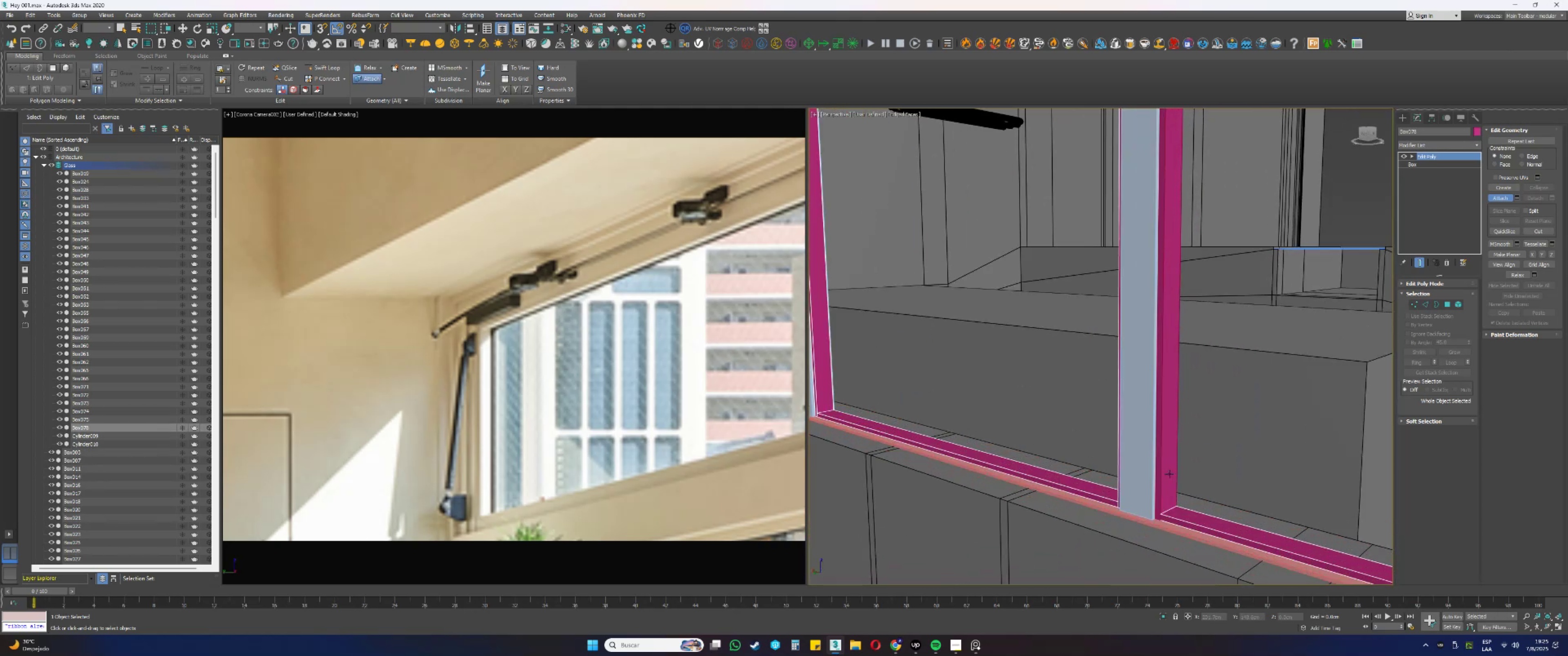 
scroll: coordinate [1168, 472], scroll_direction: down, amount: 2.0
 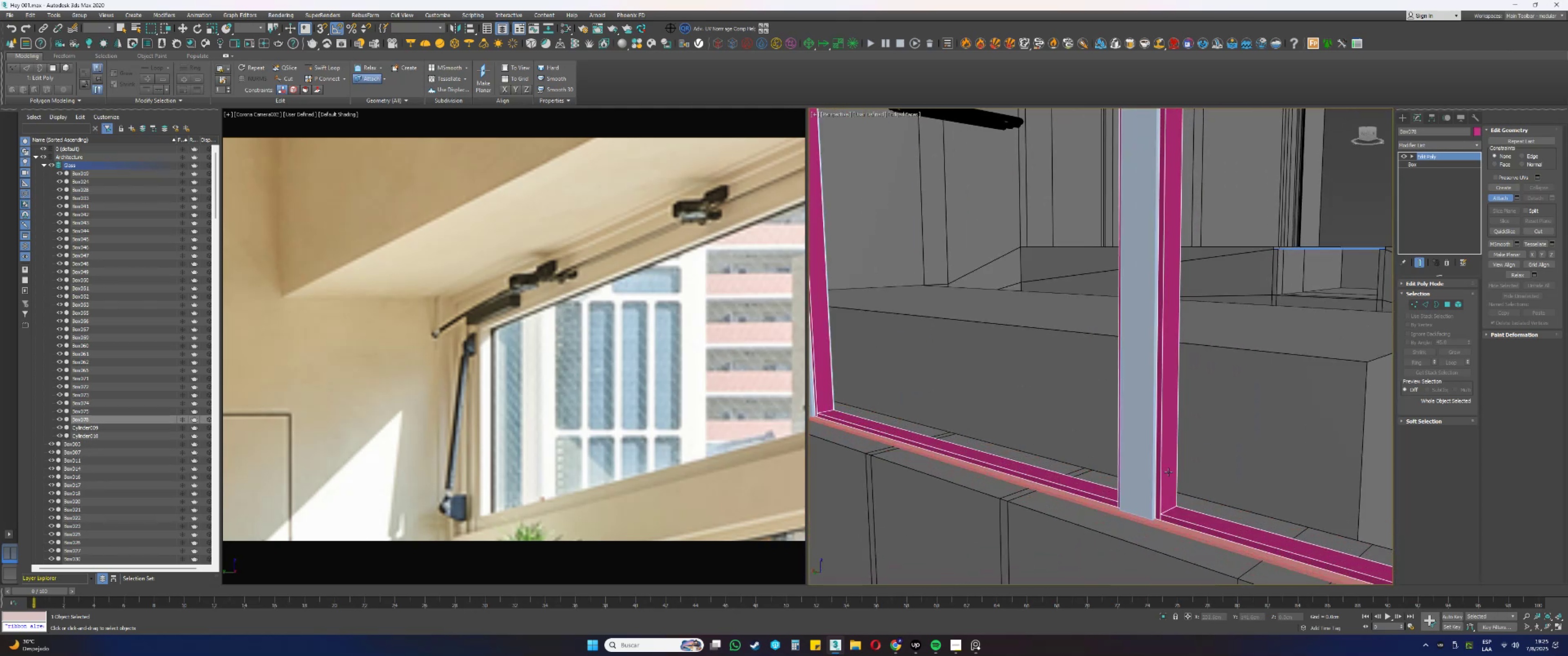 
key(Alt+AltLeft)
 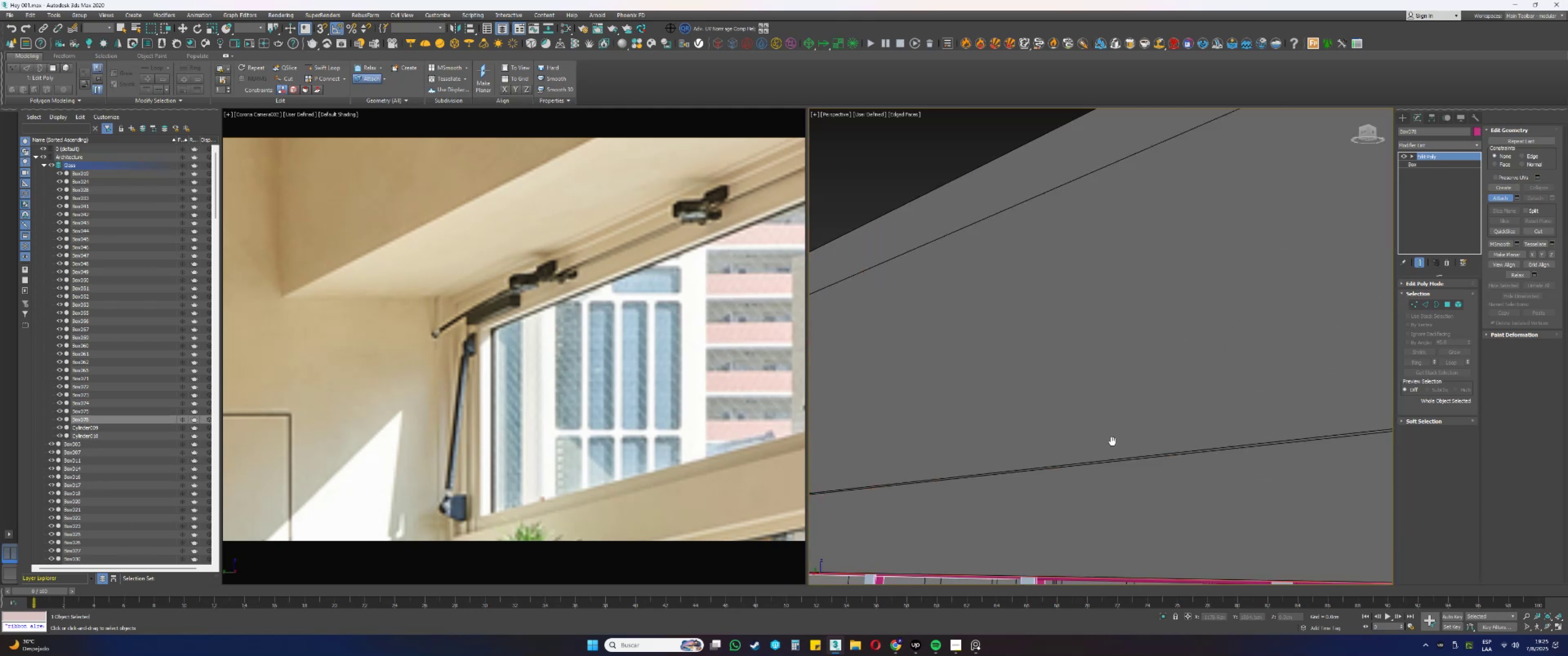 
hold_key(key=AltLeft, duration=0.53)
 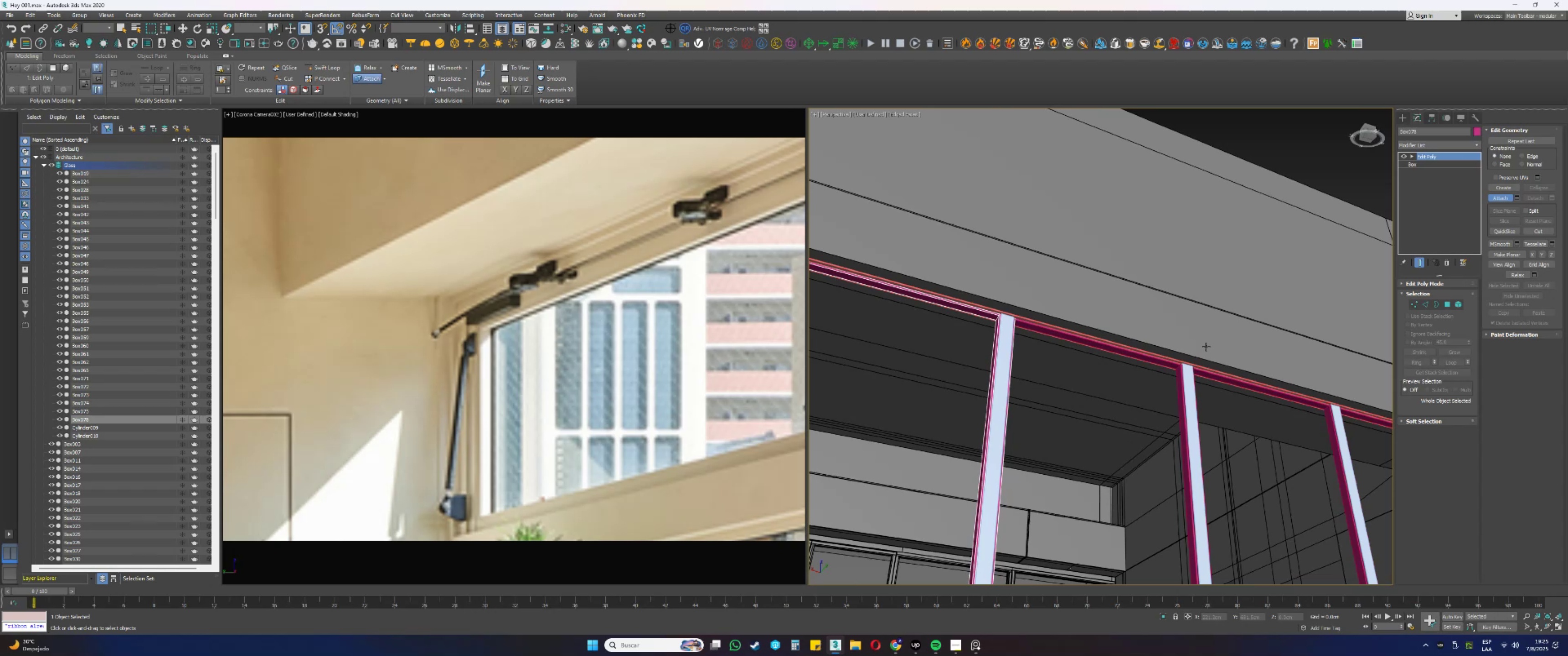 
scroll: coordinate [1176, 351], scroll_direction: up, amount: 4.0
 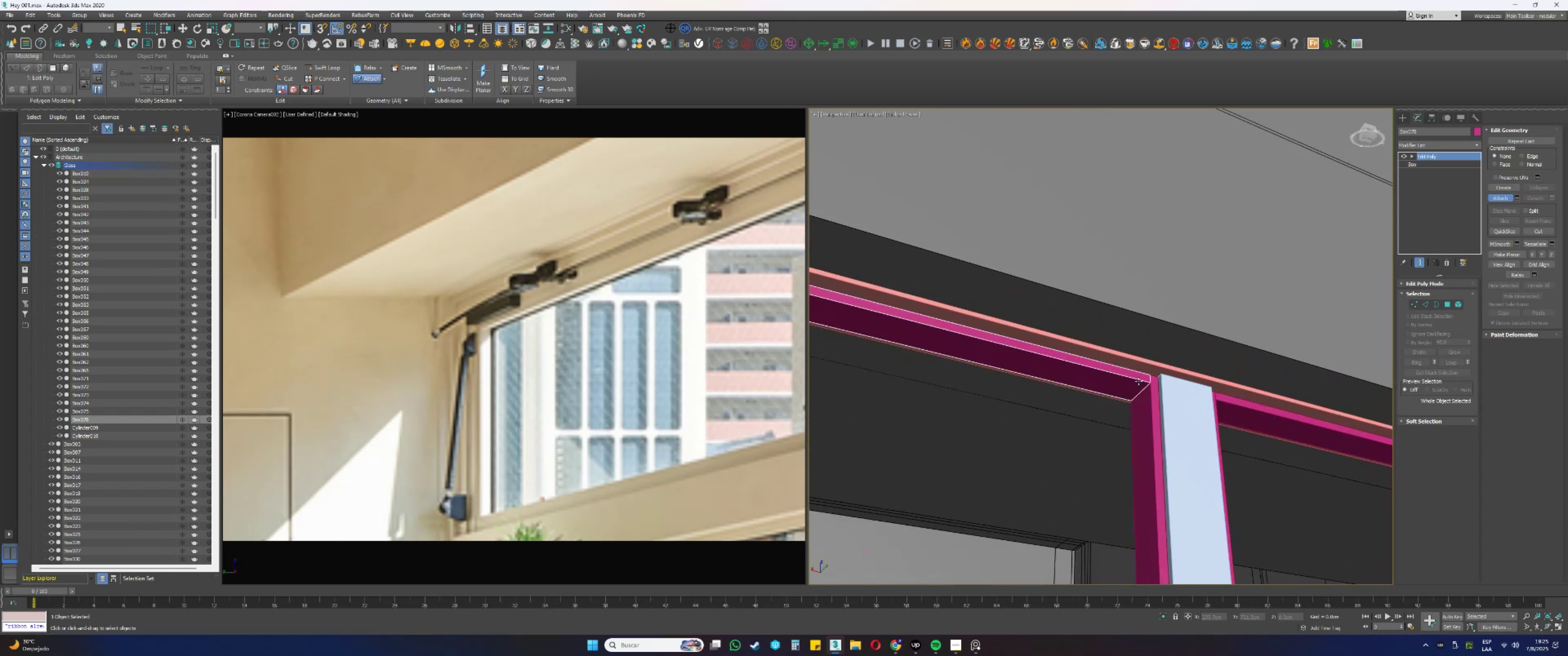 
double_click([1149, 405])
 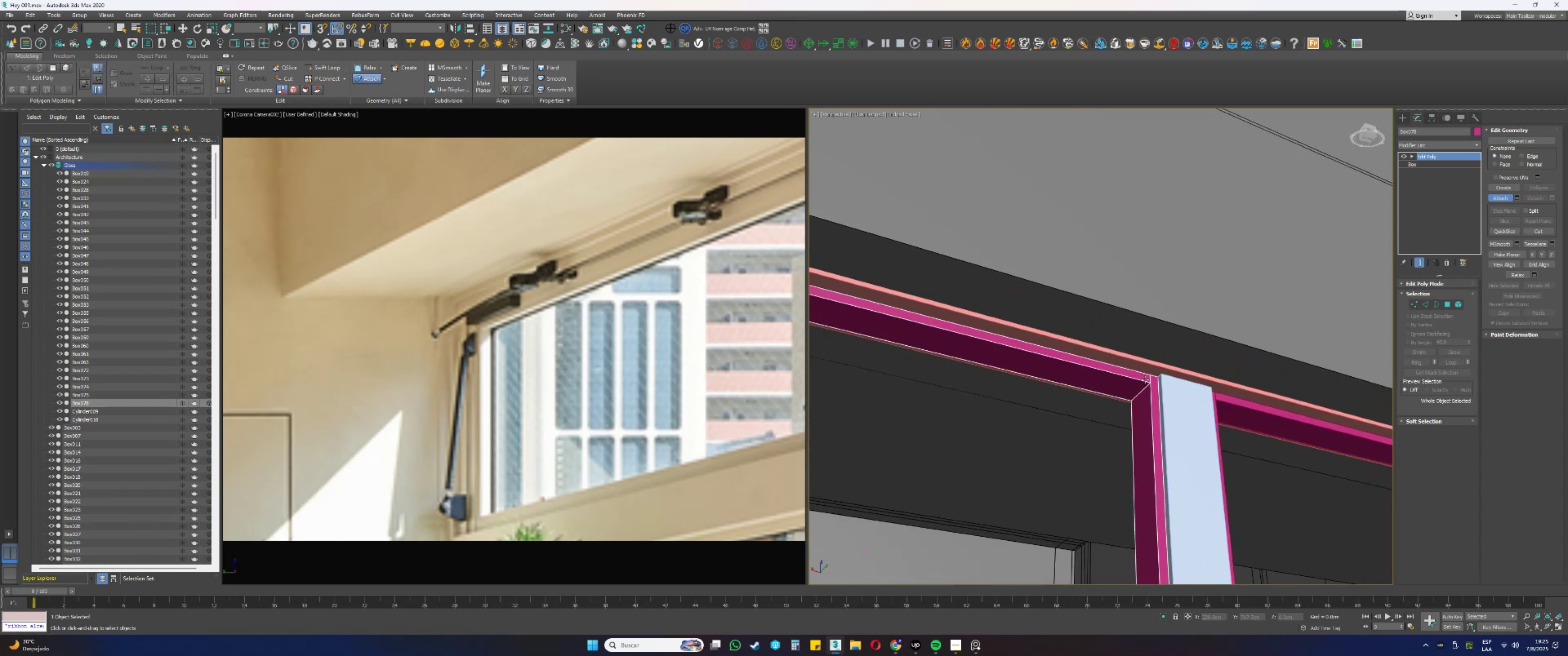 
hold_key(key=AltLeft, duration=0.34)
 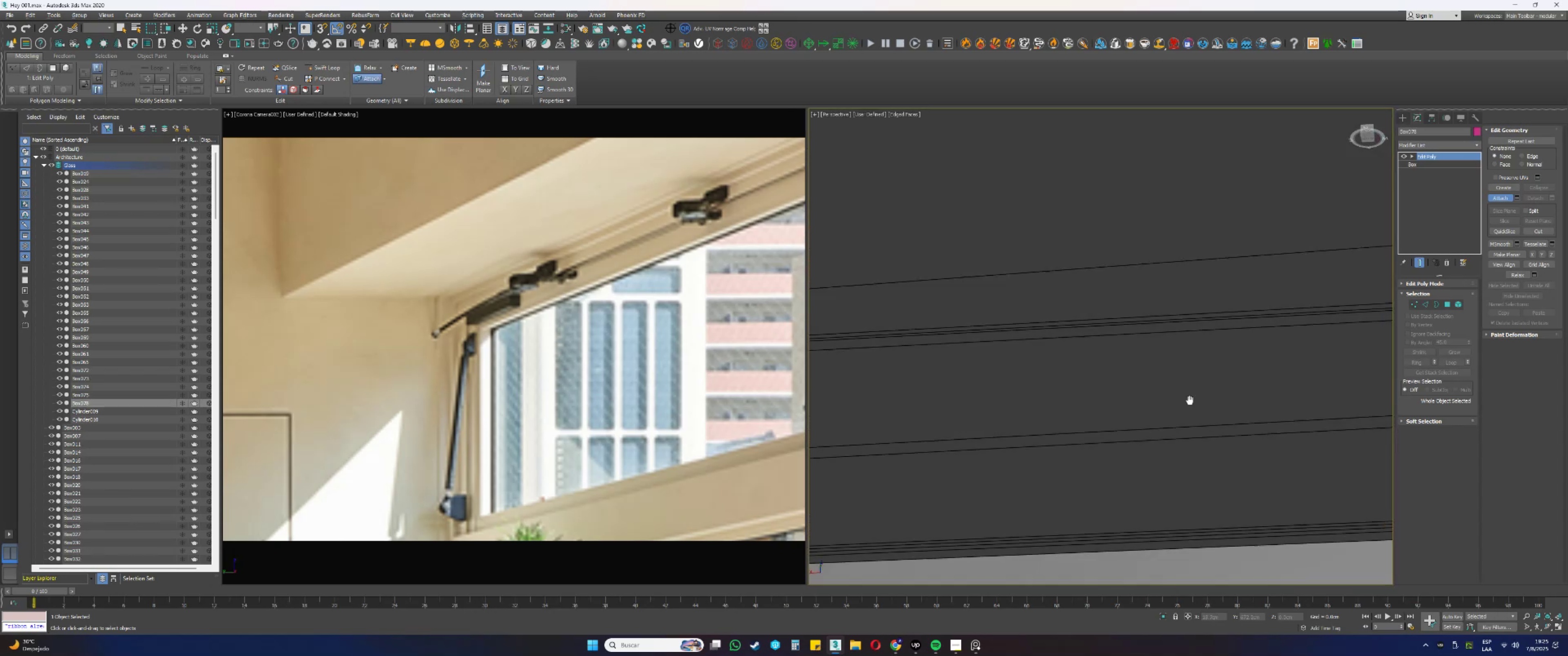 
scroll: coordinate [1117, 381], scroll_direction: down, amount: 7.0
 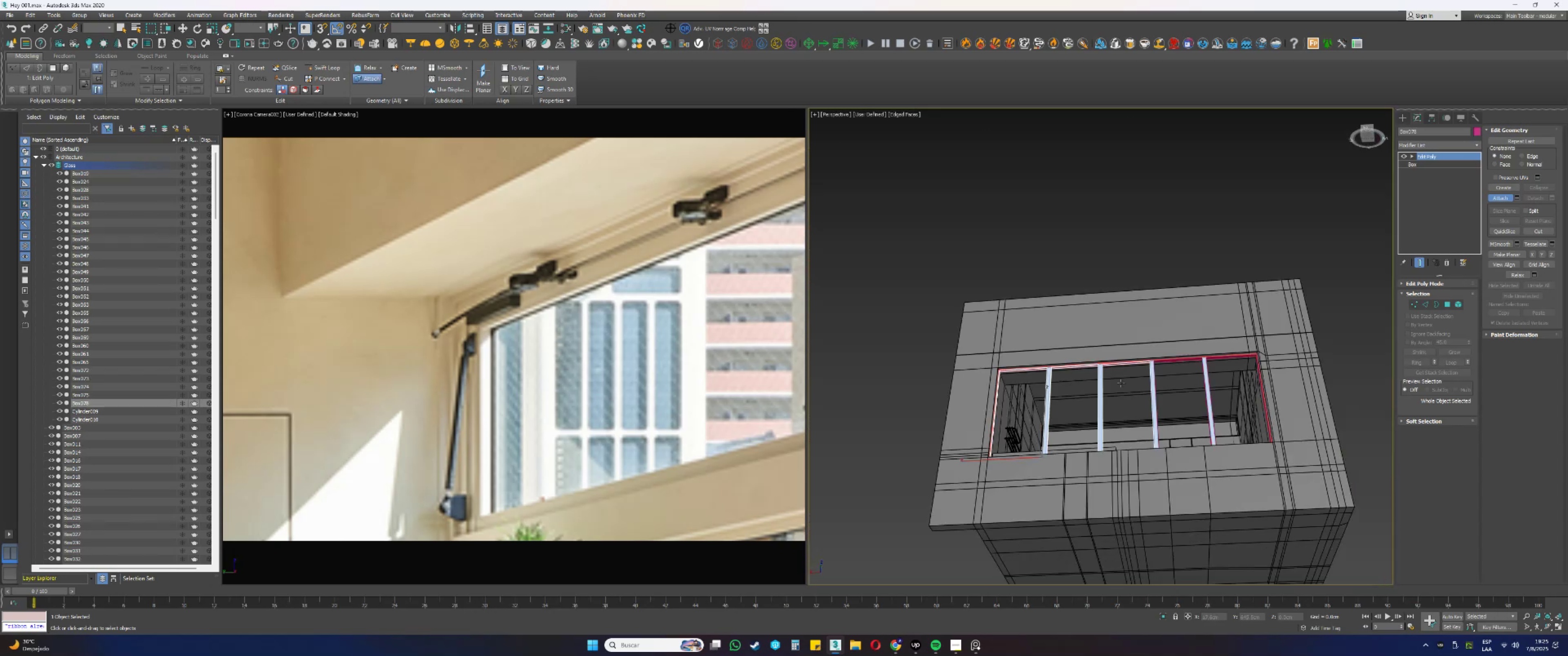 
key(Alt+AltLeft)
 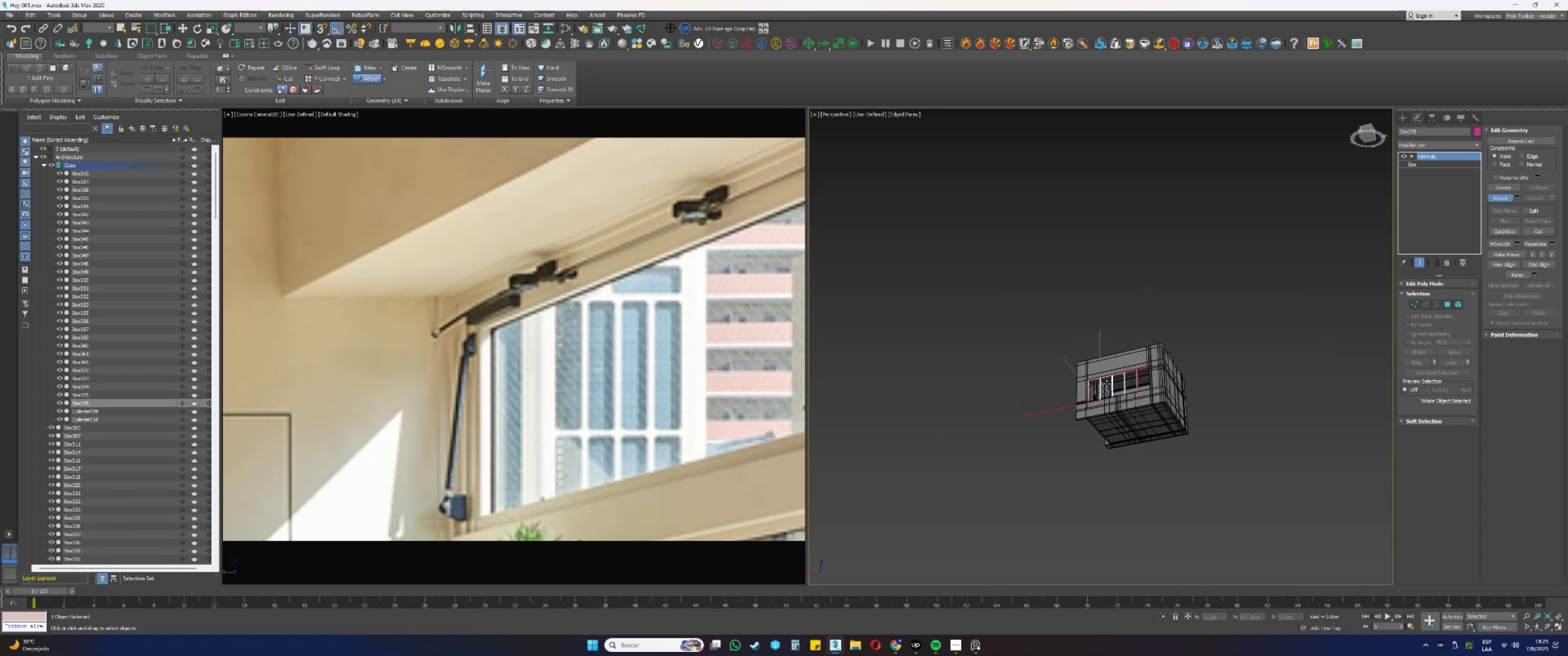 
scroll: coordinate [1093, 366], scroll_direction: up, amount: 10.0
 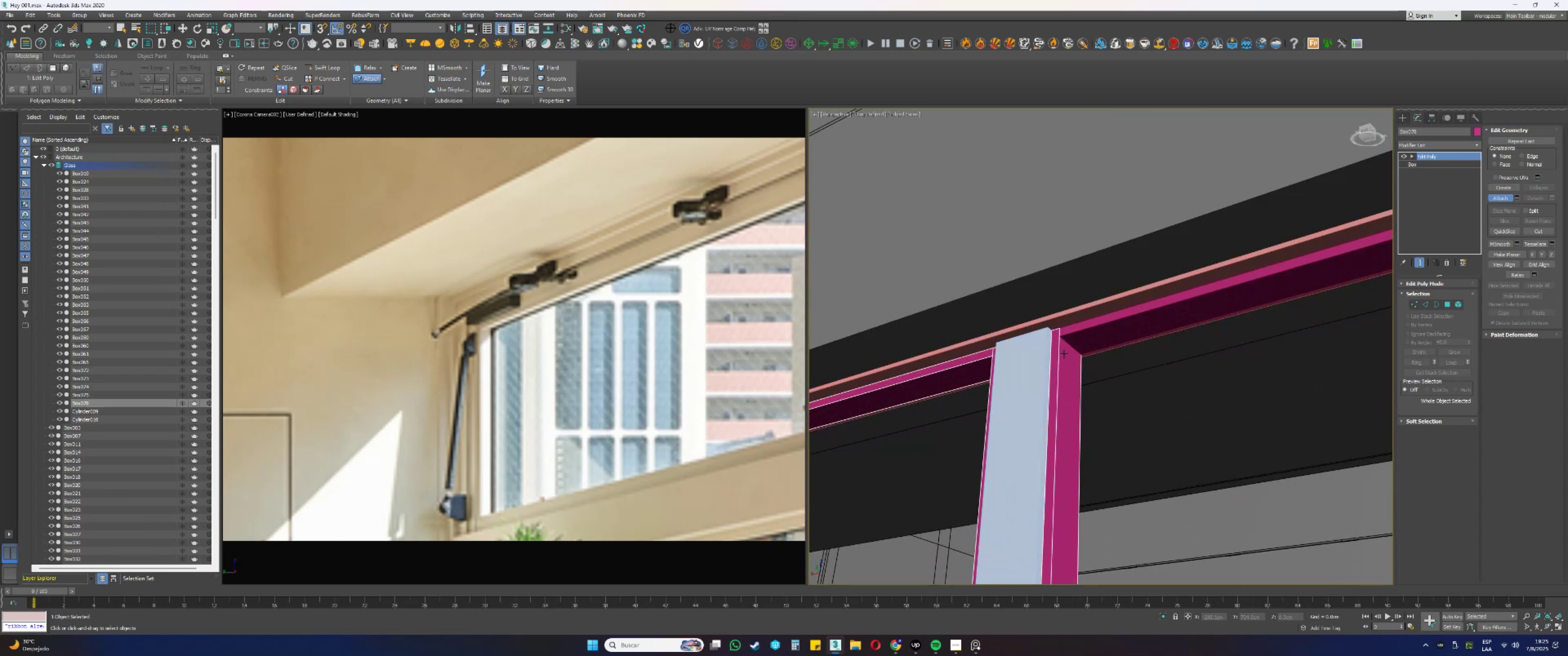 
double_click([1081, 333])
 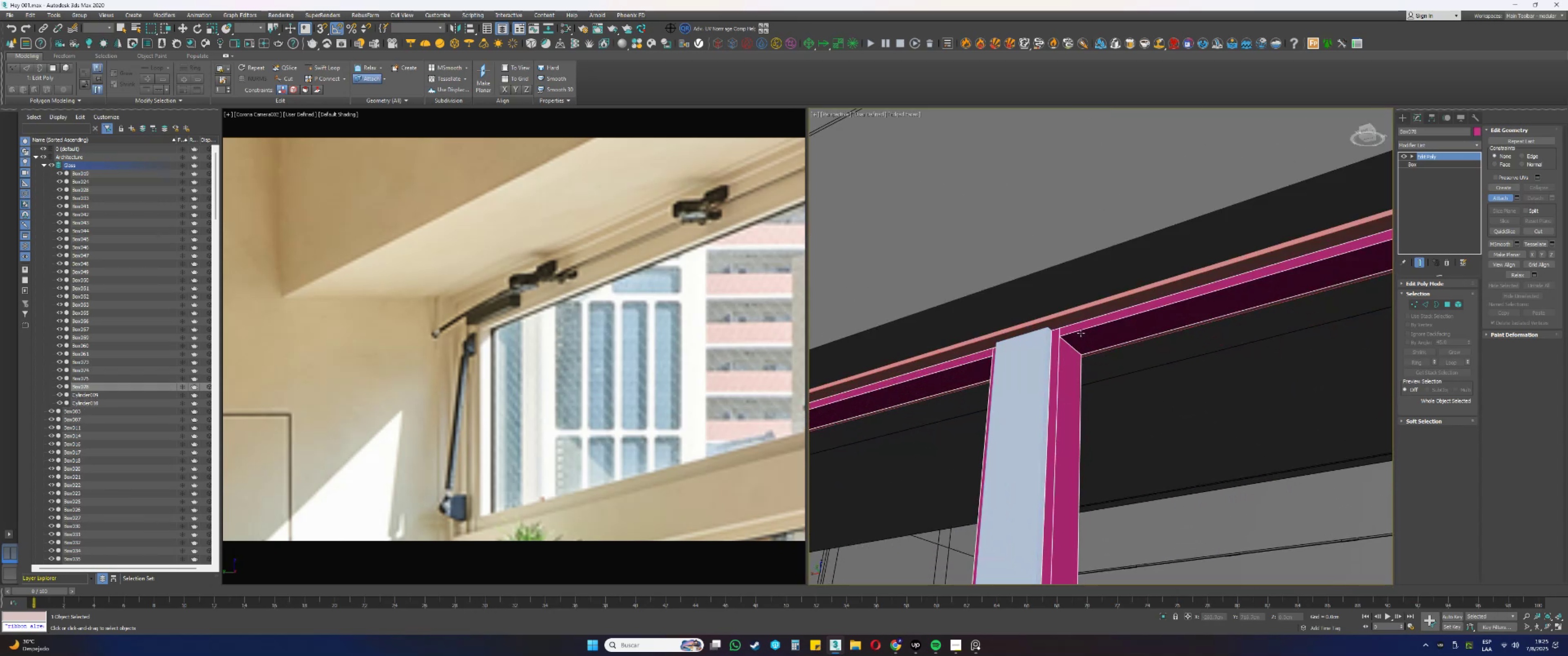 
scroll: coordinate [1081, 333], scroll_direction: down, amount: 5.0
 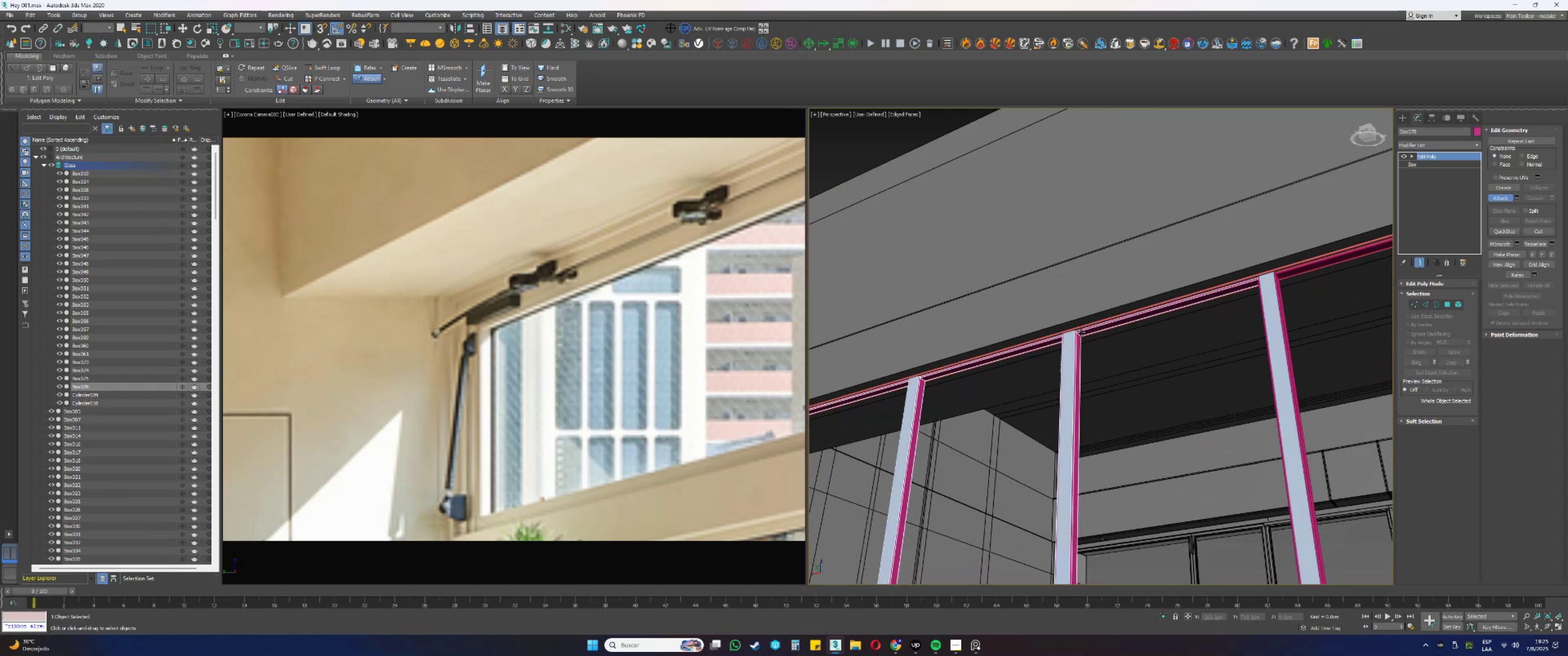 
hold_key(key=AltLeft, duration=0.46)
 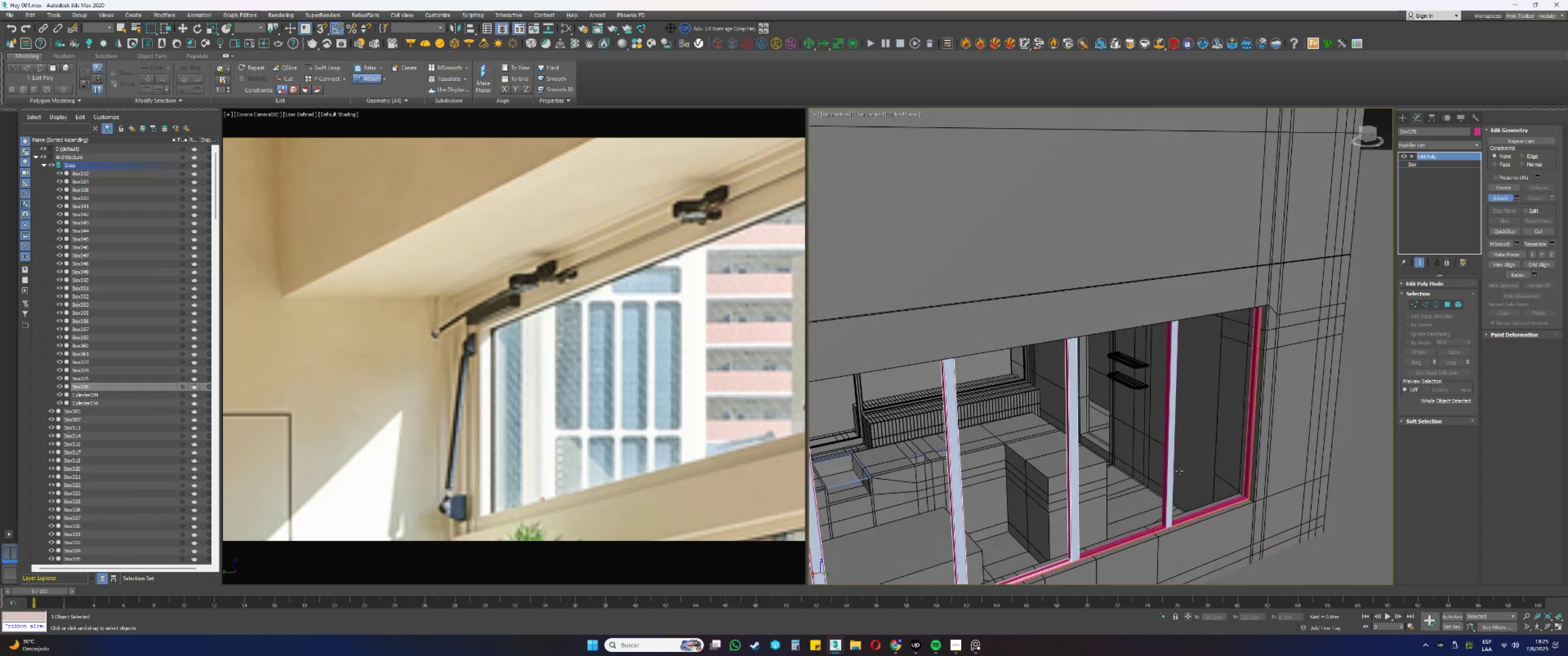 
scroll: coordinate [1155, 392], scroll_direction: up, amount: 6.0
 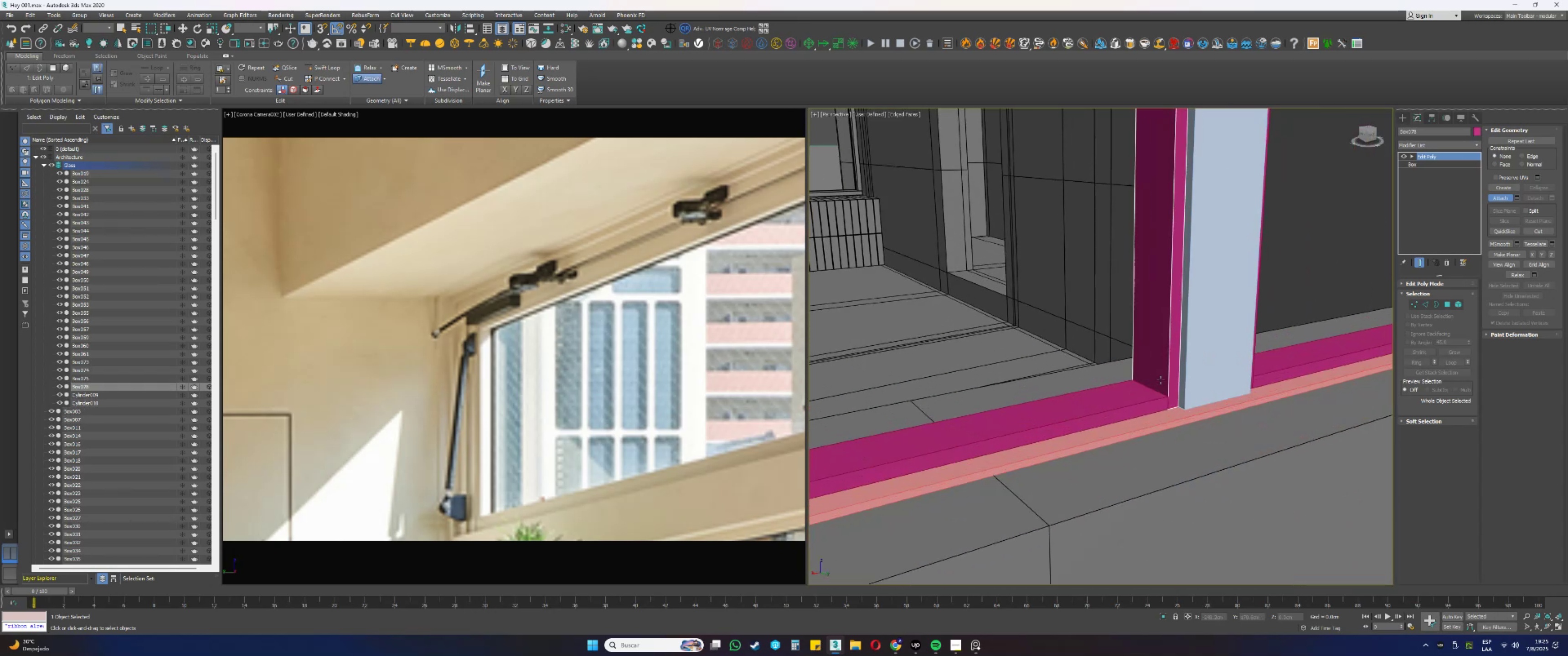 
double_click([1146, 402])
 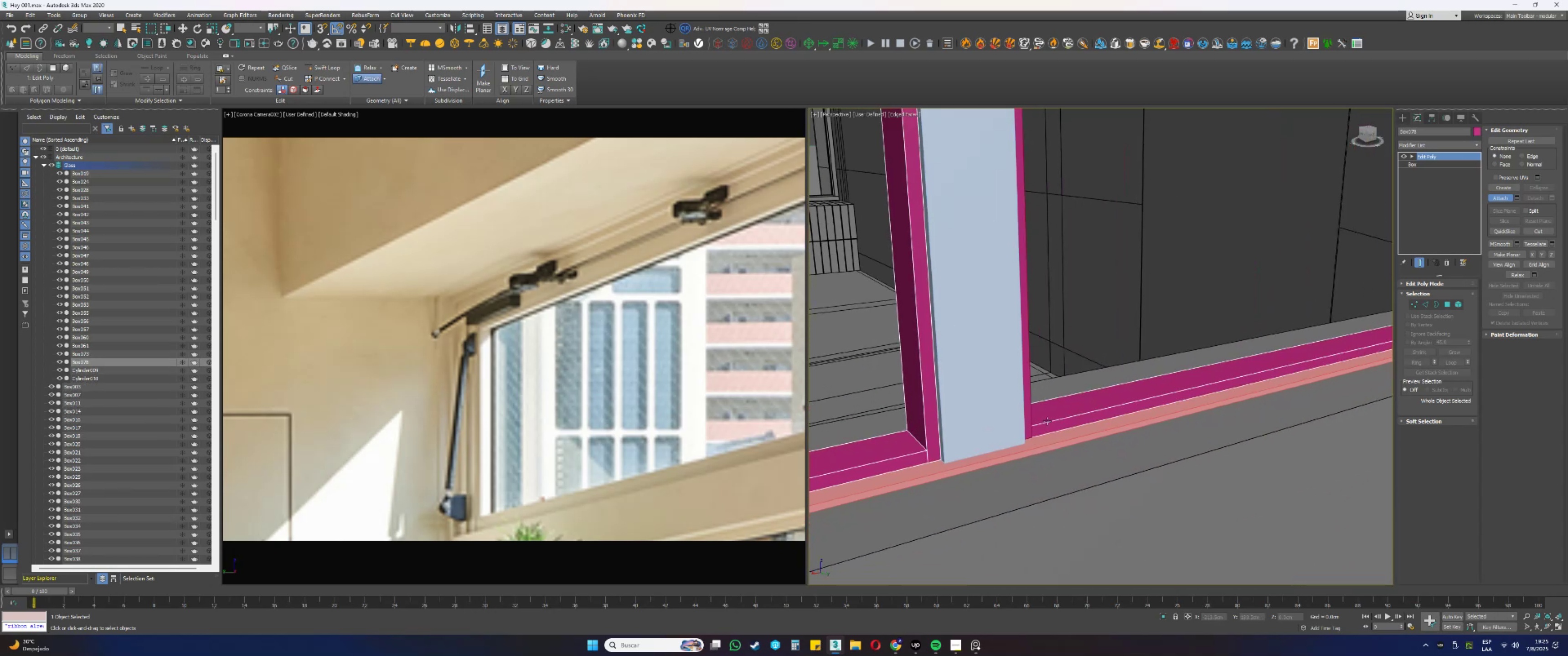 
left_click([1029, 410])
 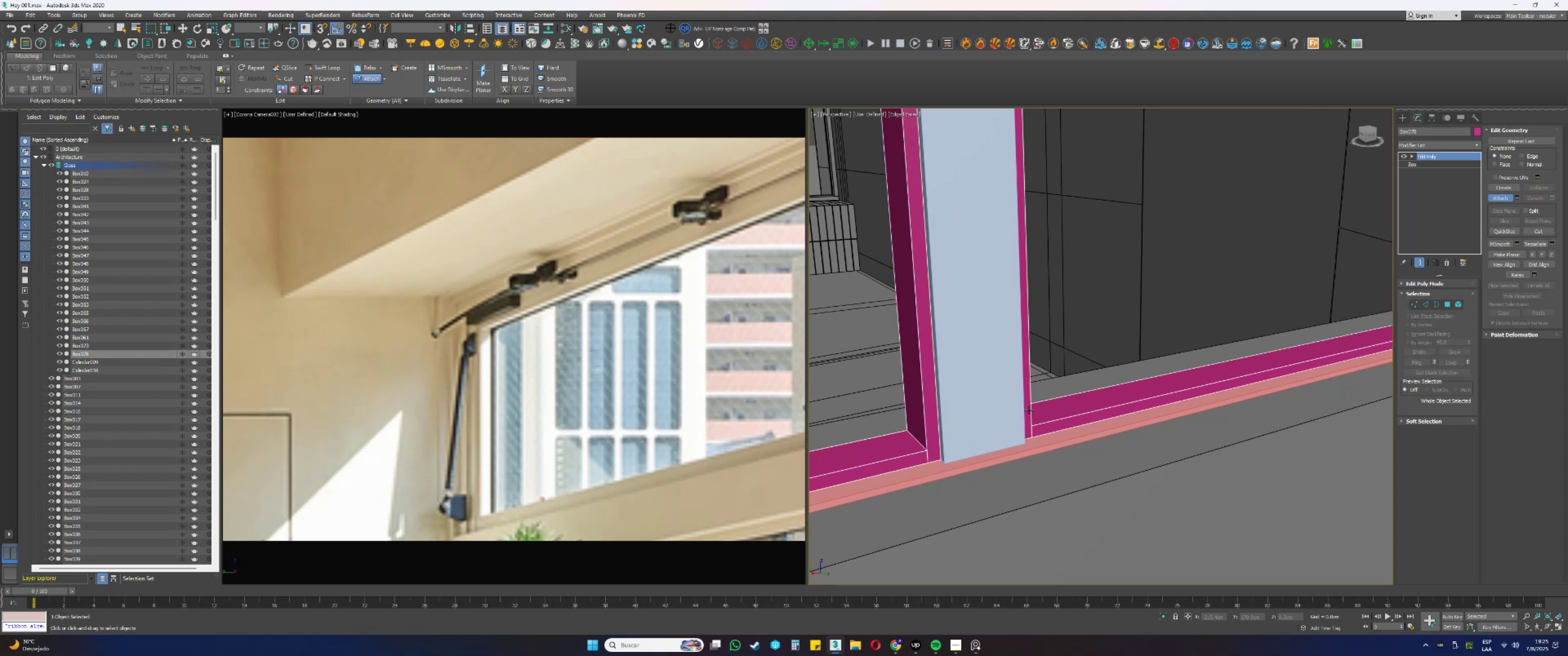 
scroll: coordinate [1035, 423], scroll_direction: down, amount: 6.0
 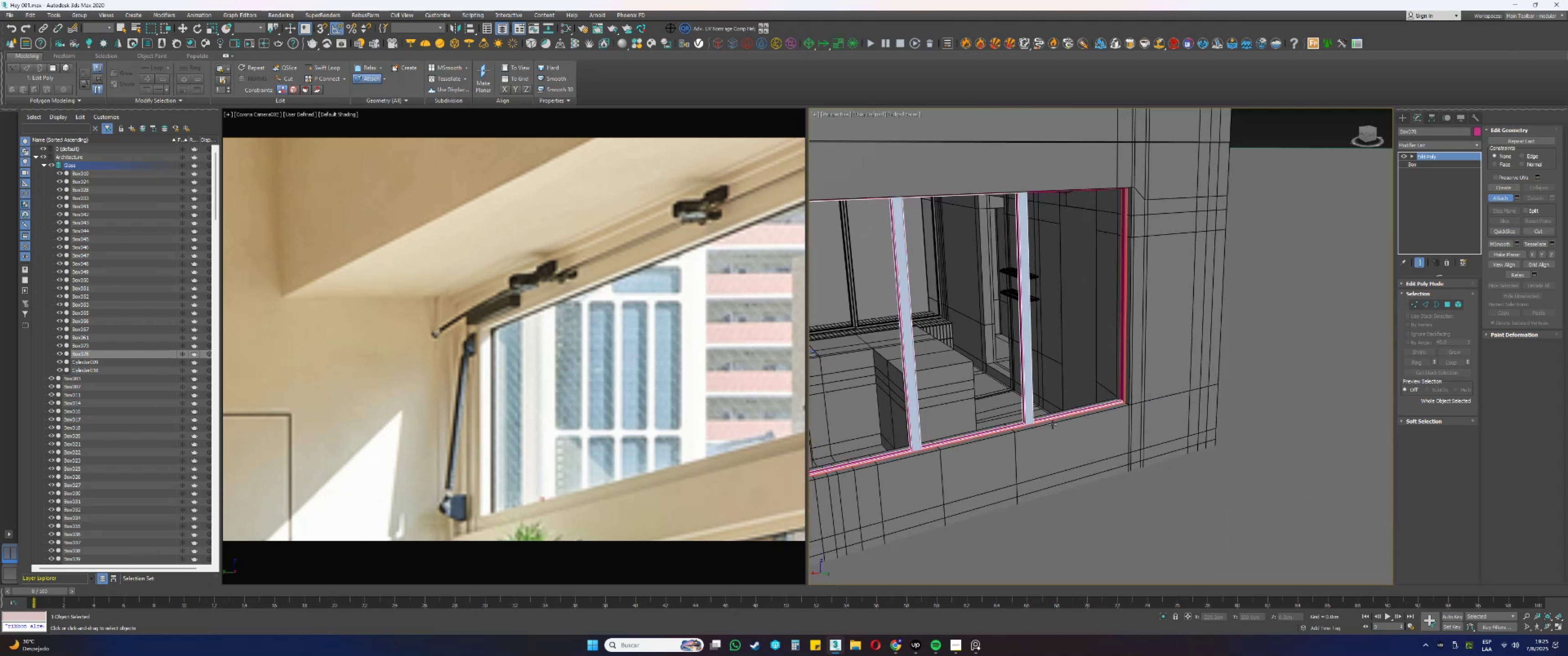 
key(Alt+AltLeft)
 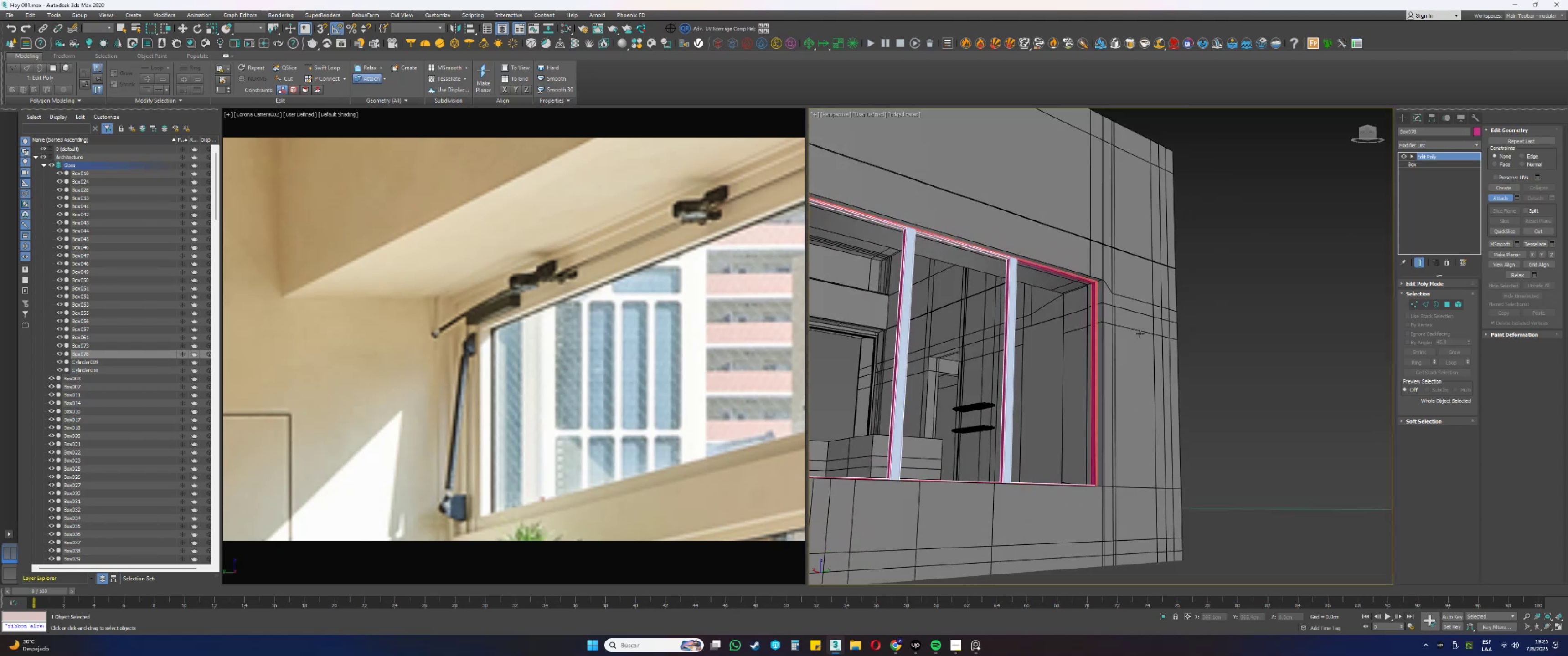 
scroll: coordinate [1111, 284], scroll_direction: up, amount: 7.0
 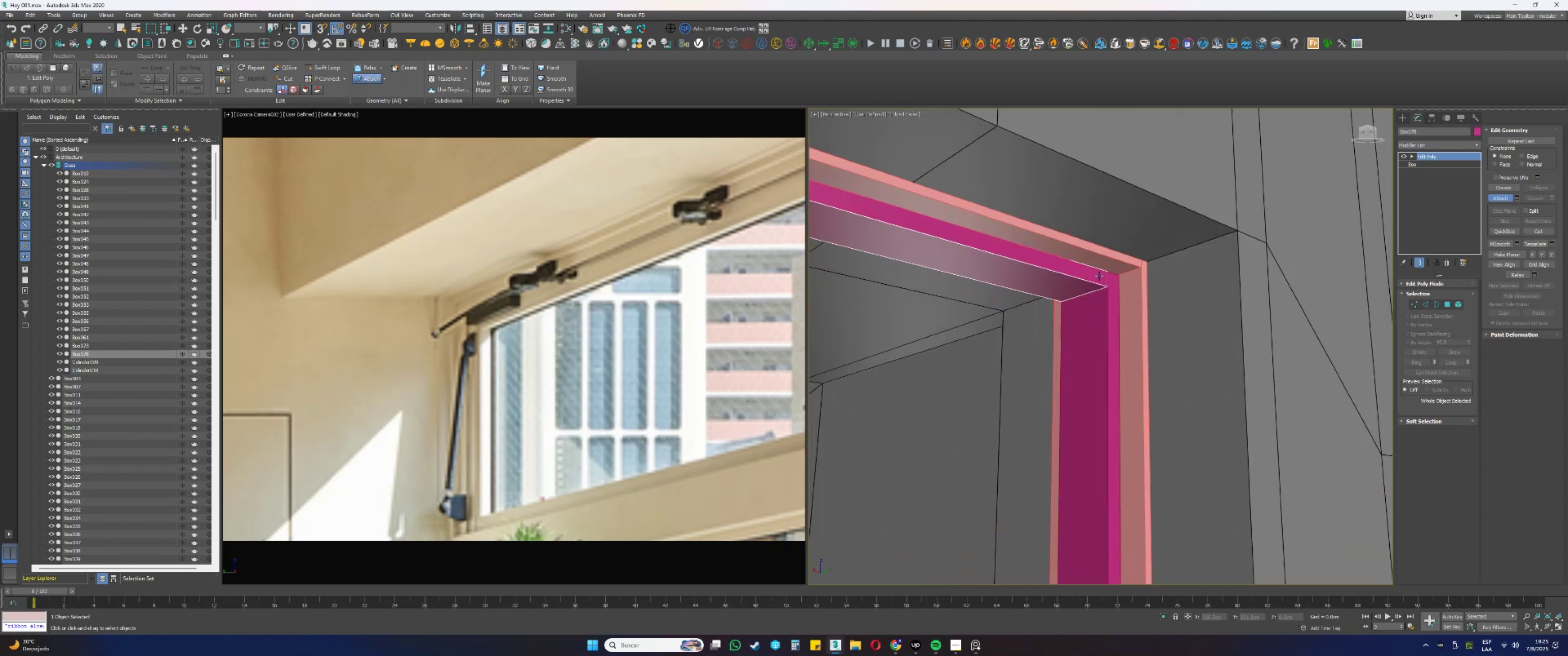 
double_click([1108, 297])
 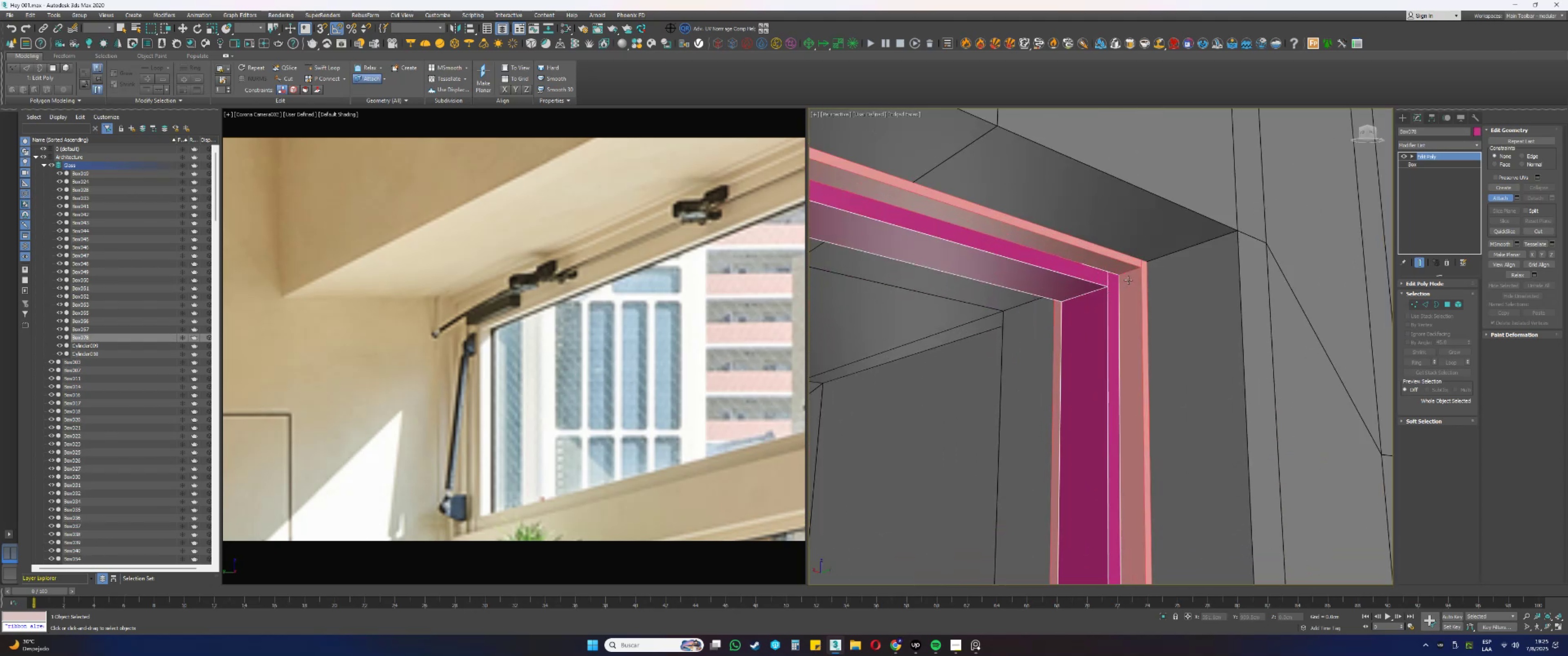 
left_click([1122, 269])
 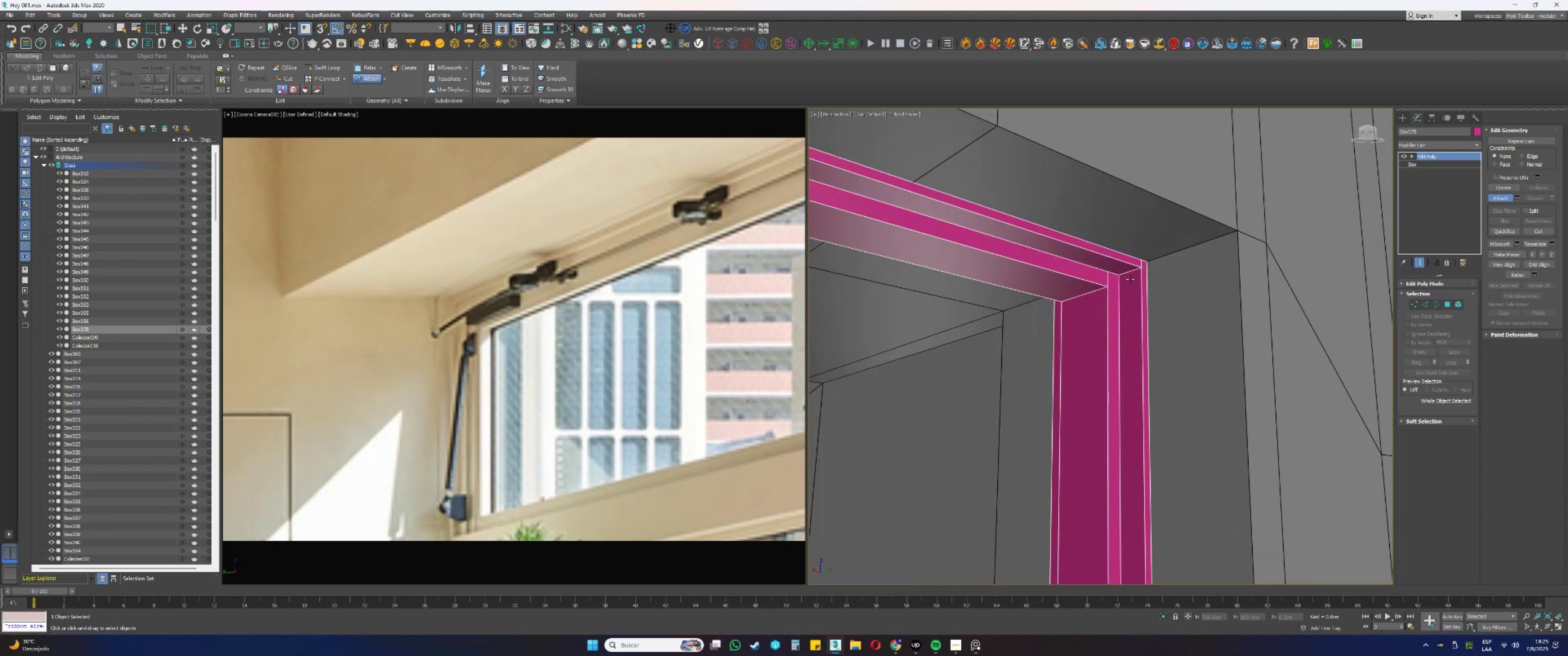 
key(Control+ControlLeft)
 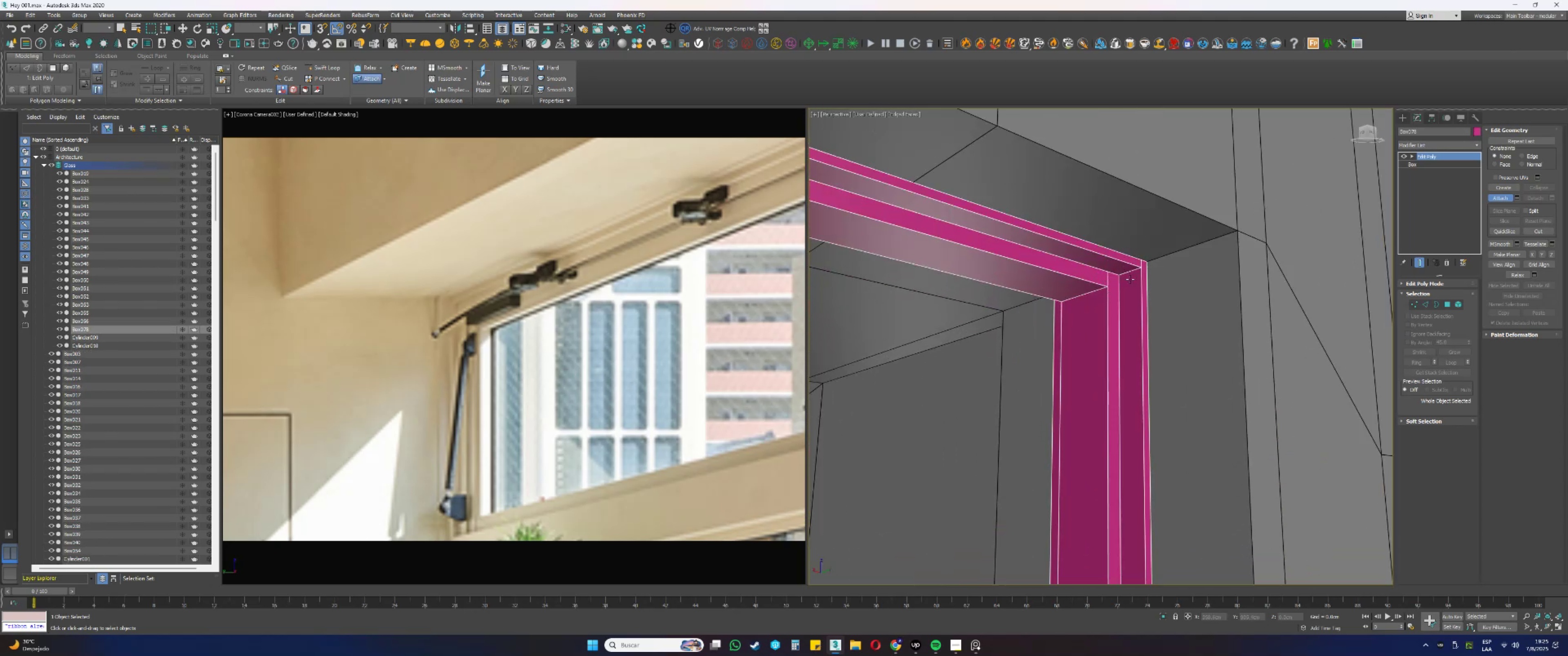 
key(Control+Z)
 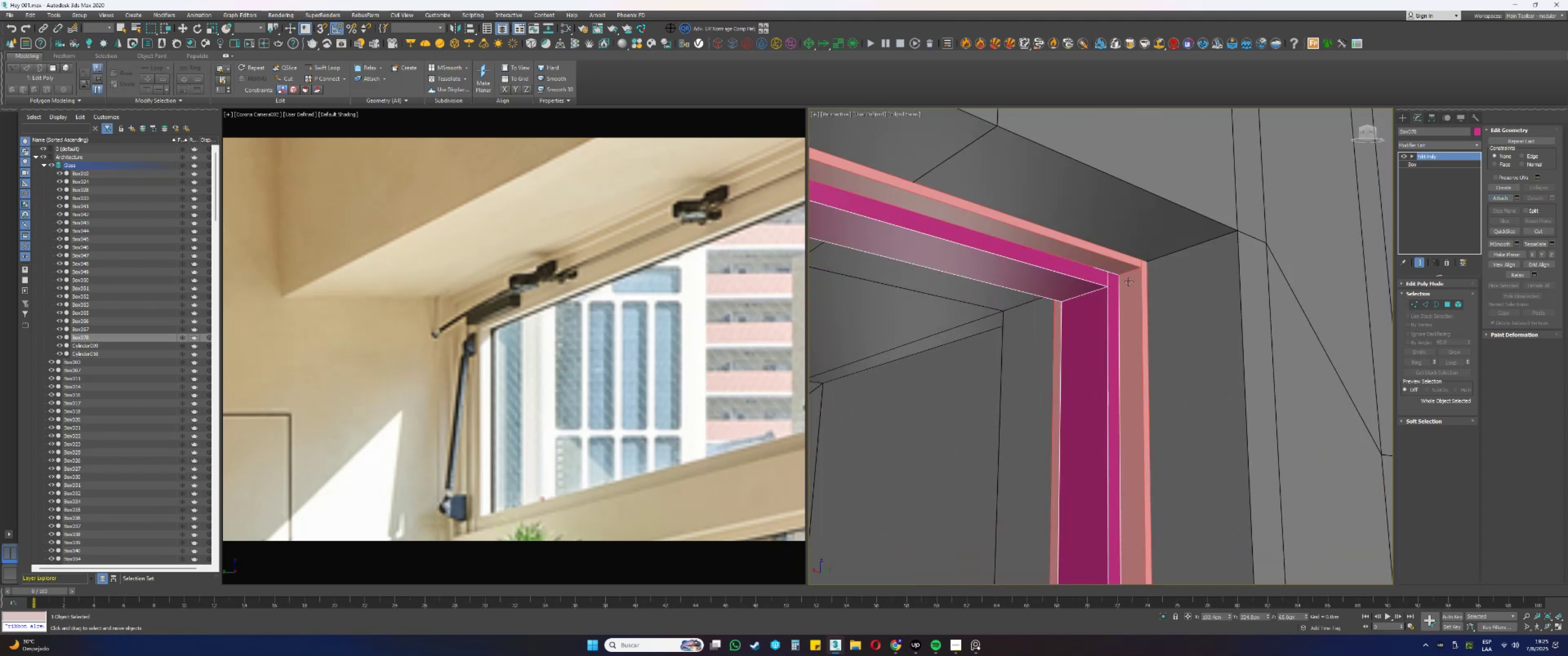 
scroll: coordinate [1122, 283], scroll_direction: down, amount: 6.0
 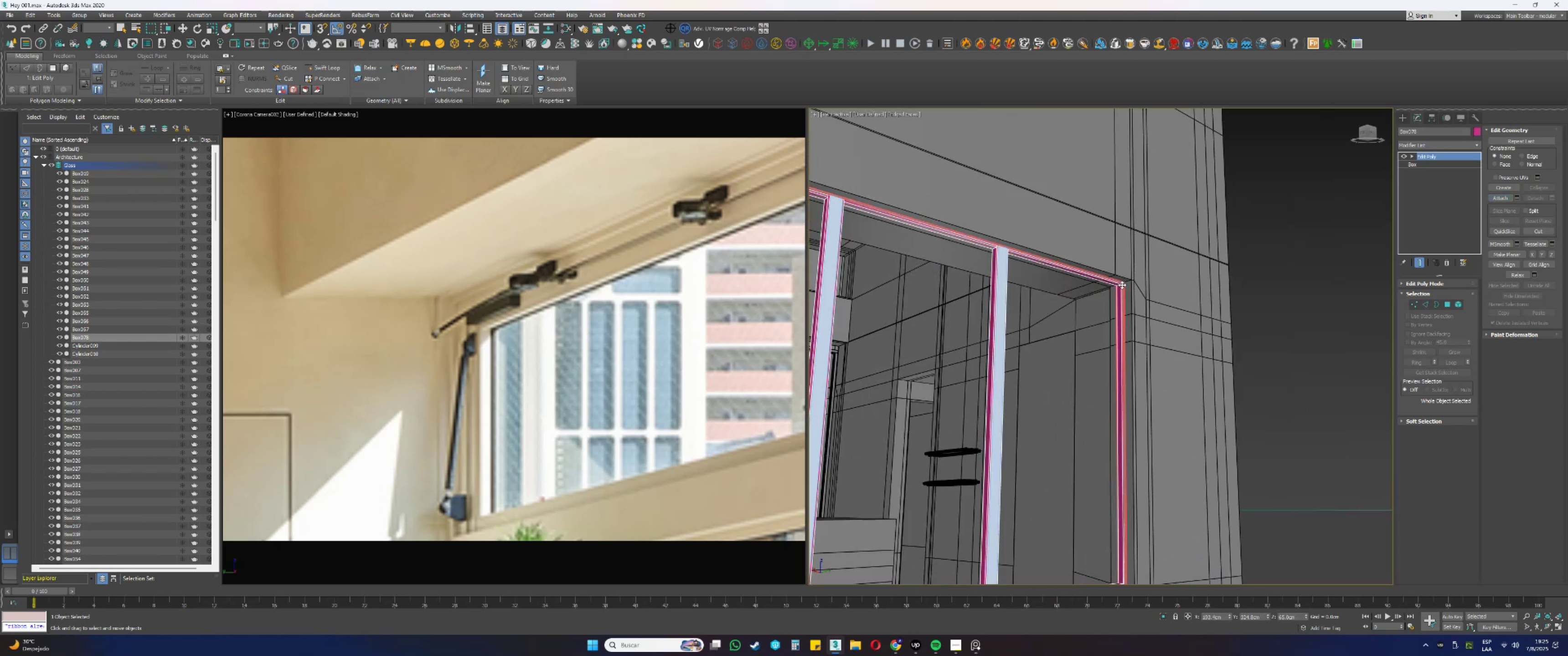 
hold_key(key=AltLeft, duration=0.42)
 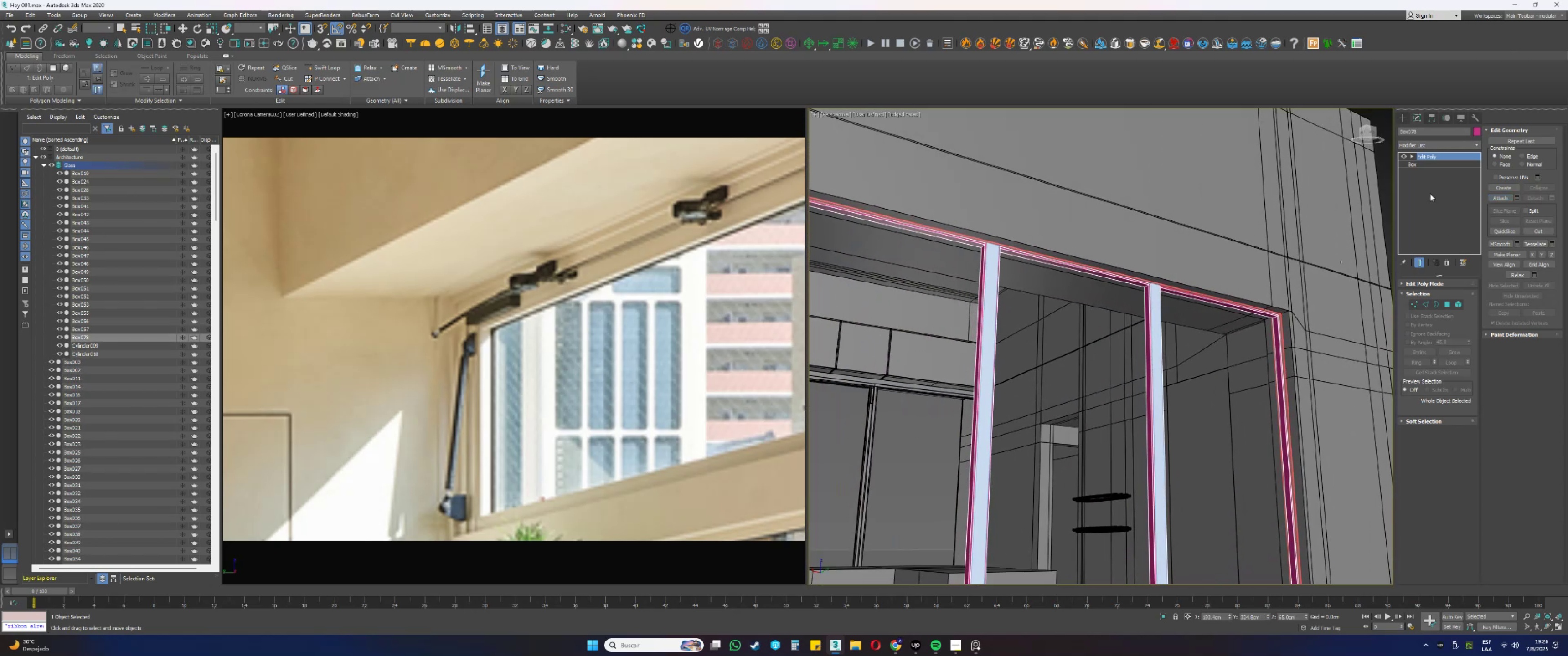 
left_click([1457, 289])
 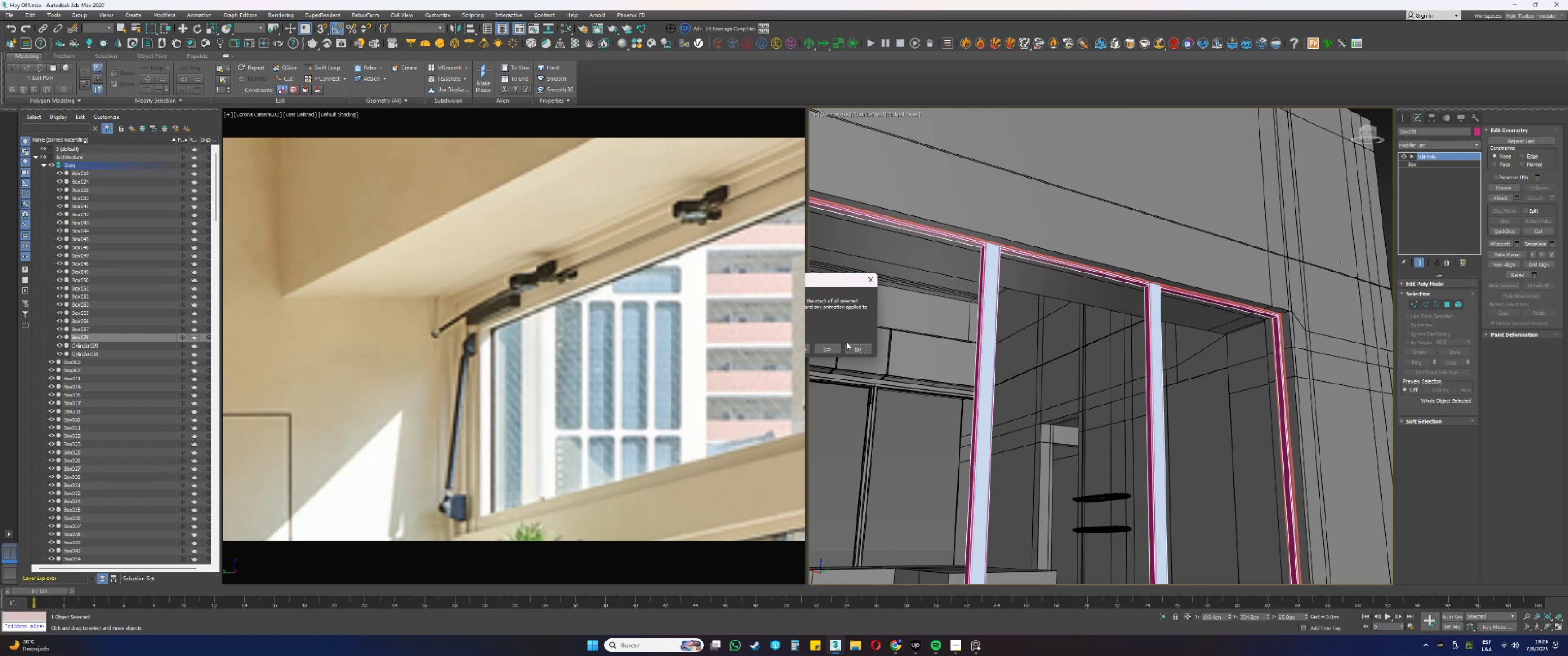 
left_click([834, 347])
 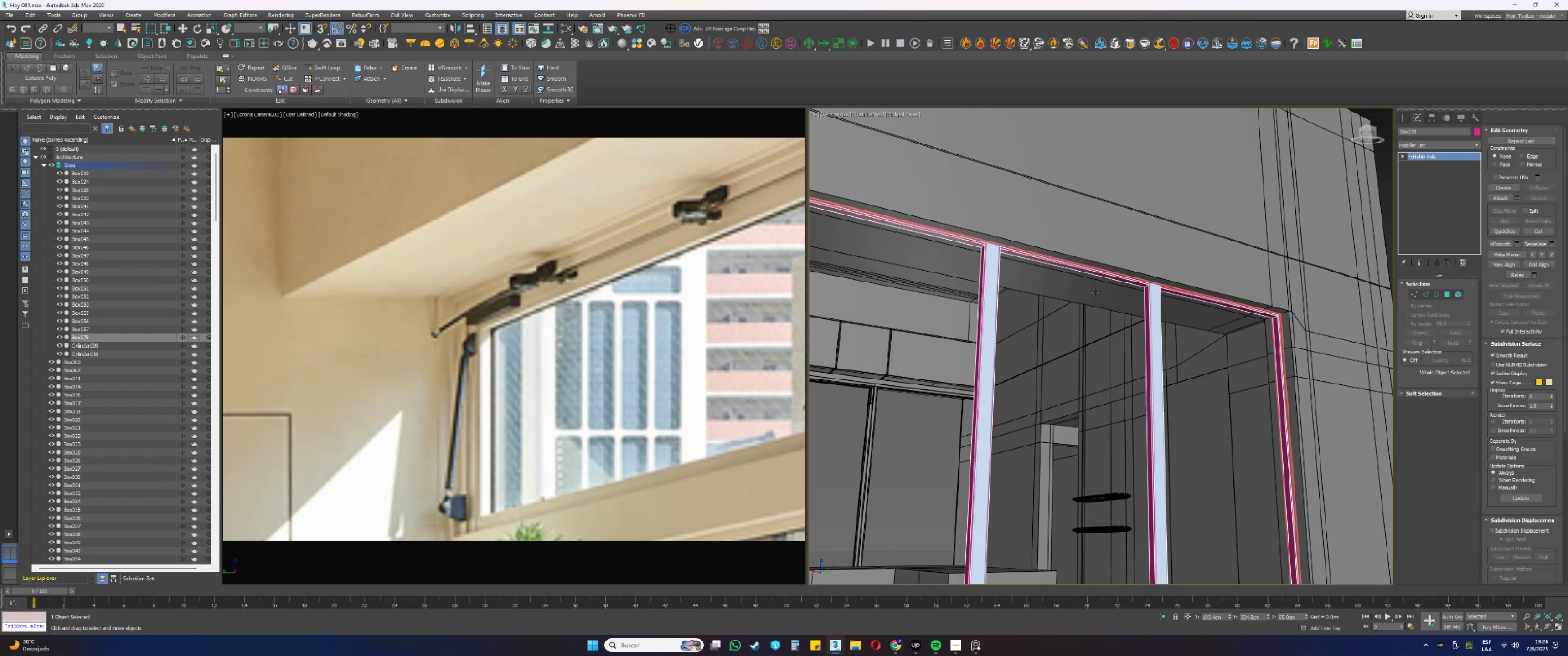 
scroll: coordinate [1161, 292], scroll_direction: up, amount: 4.0
 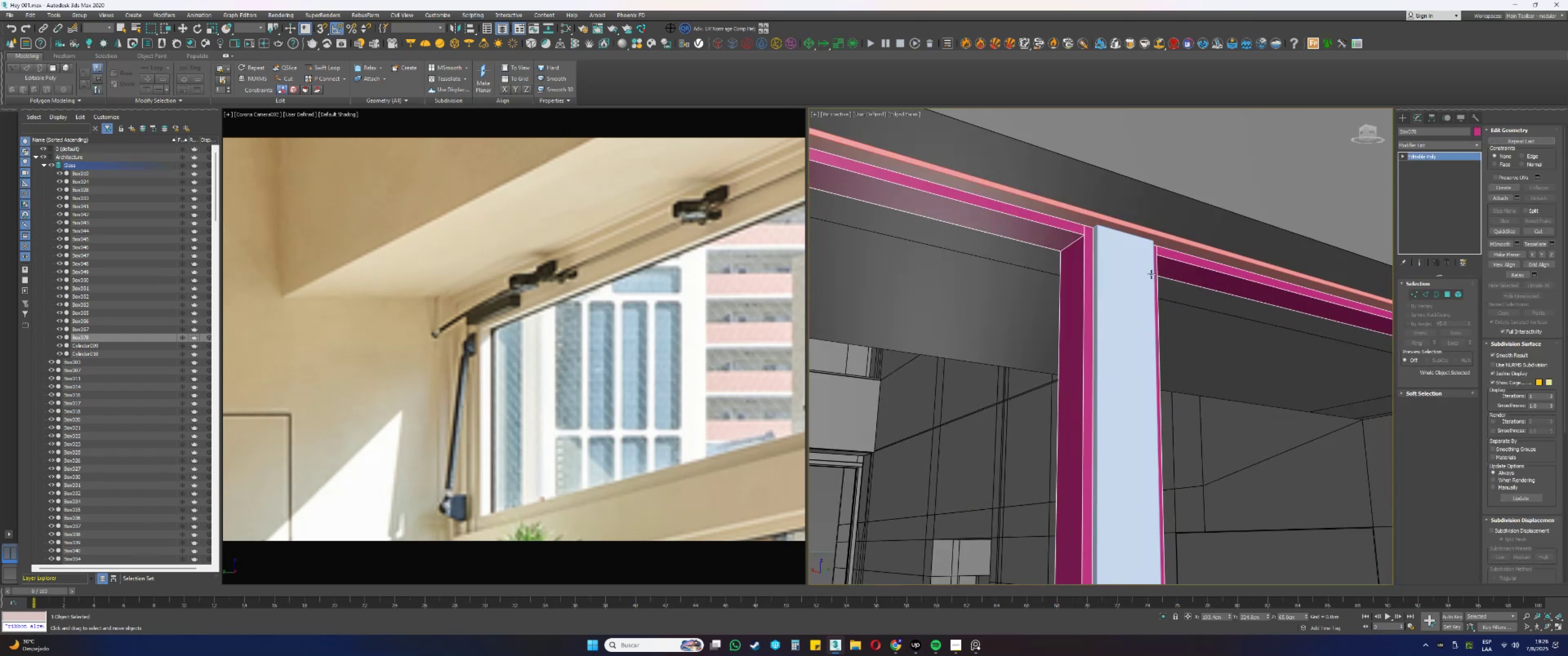 
left_click([1143, 272])
 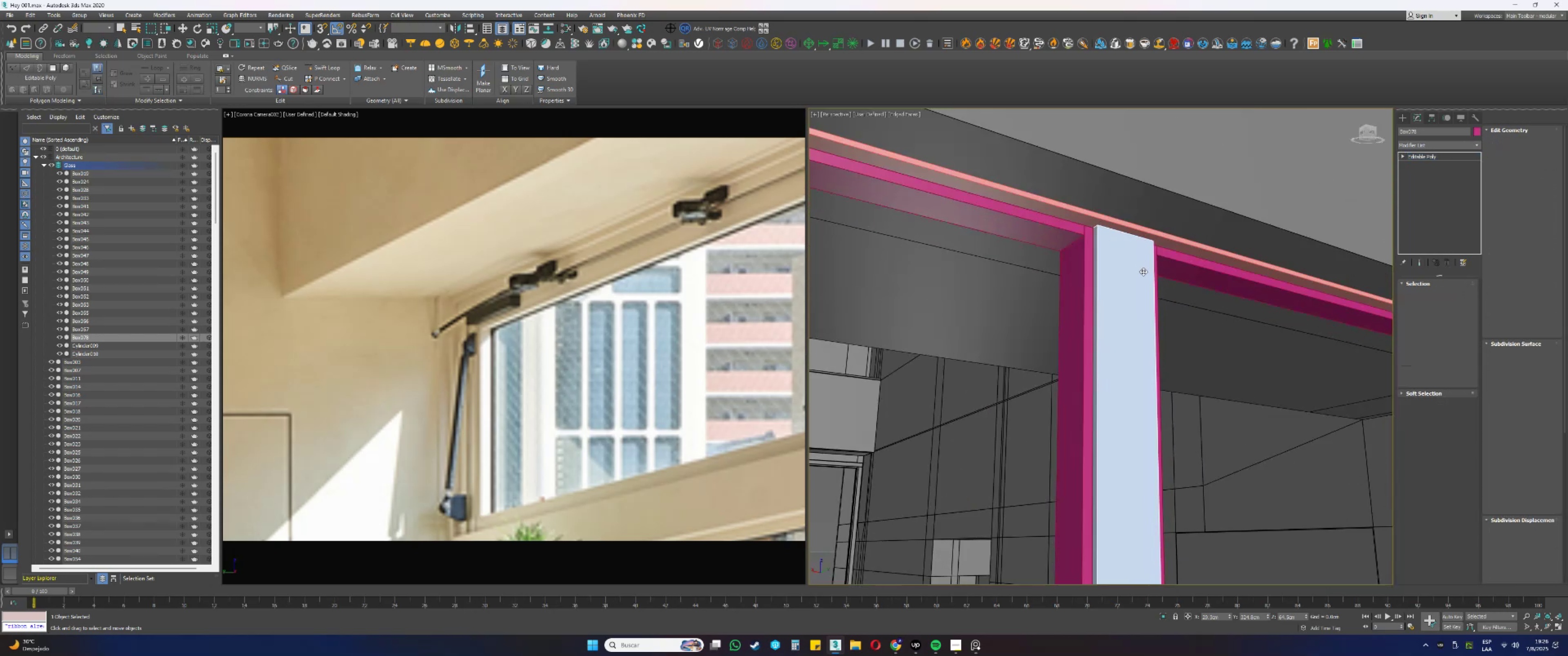 
scroll: coordinate [1143, 272], scroll_direction: down, amount: 6.0
 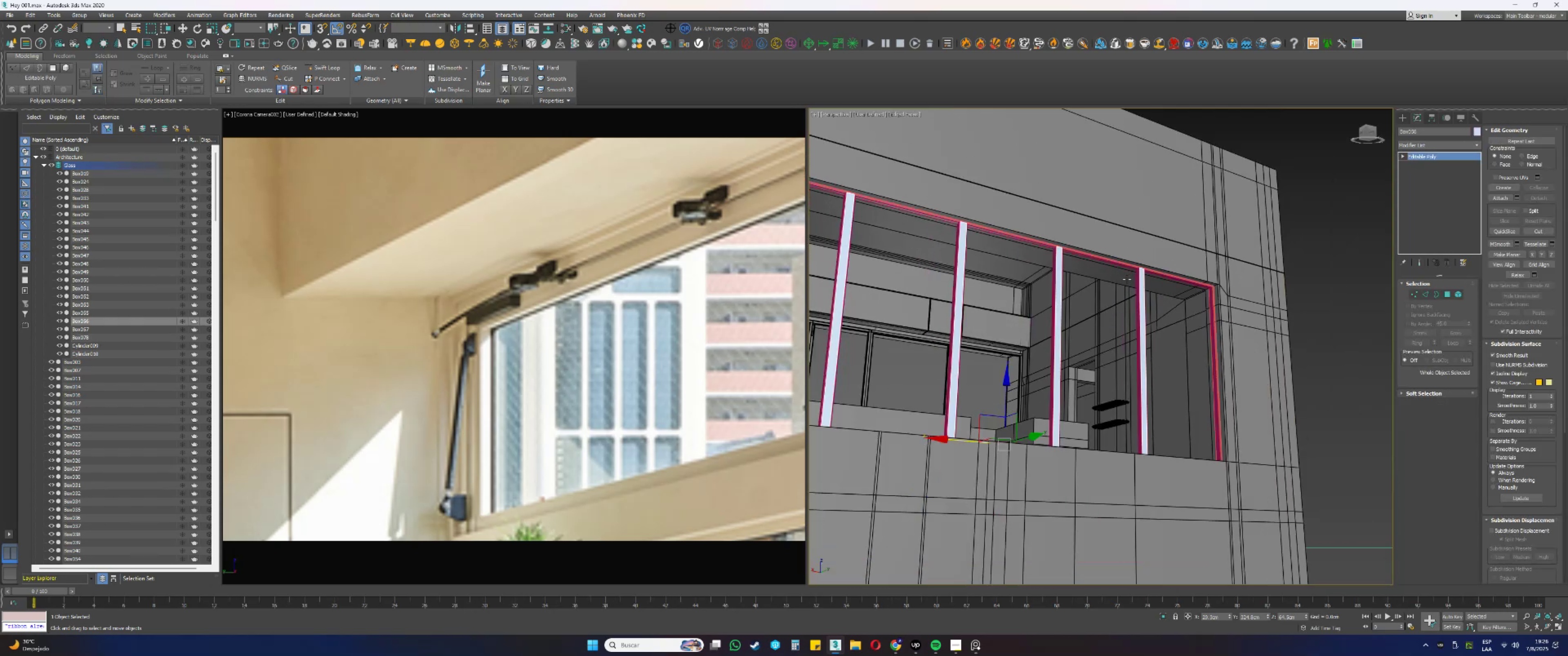 
key(Alt+AltLeft)
 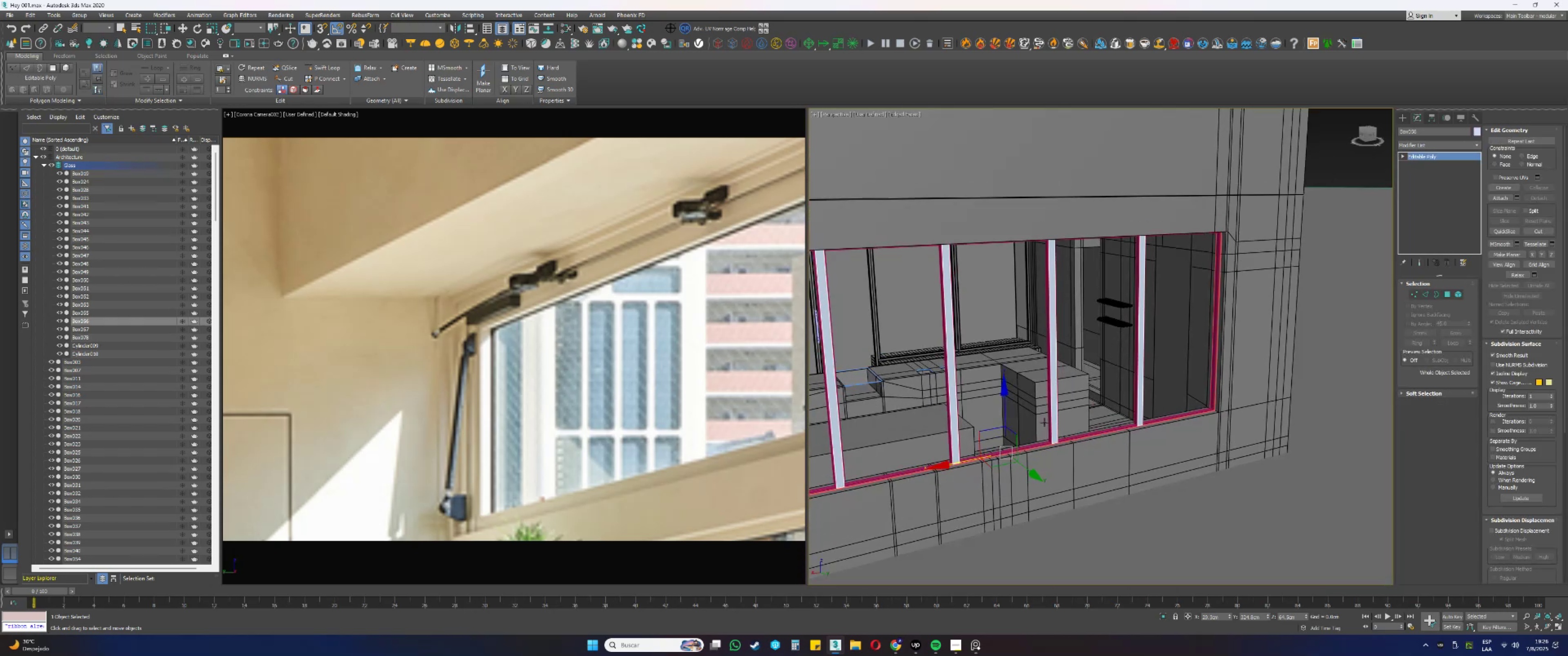 
key(Alt+AltLeft)
 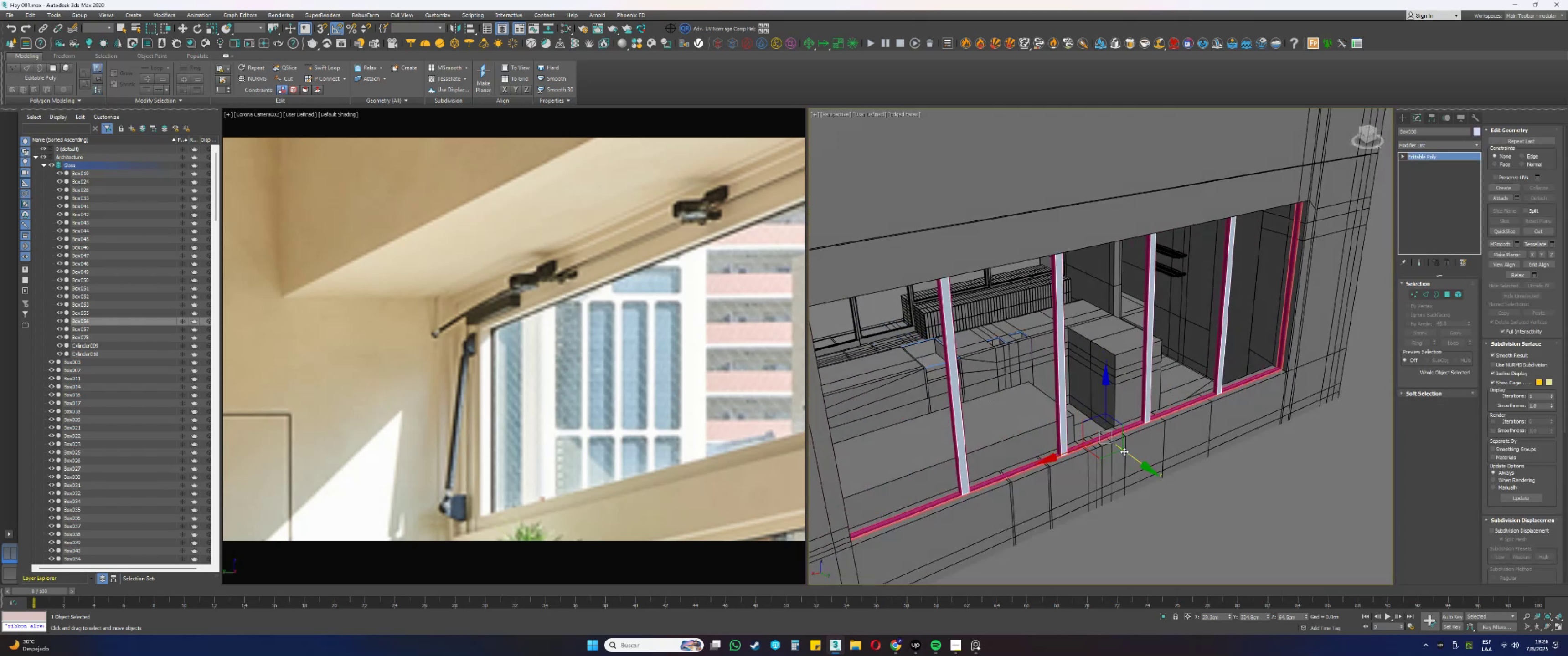 
left_click_drag(start_coordinate=[1124, 451], to_coordinate=[1140, 462])
 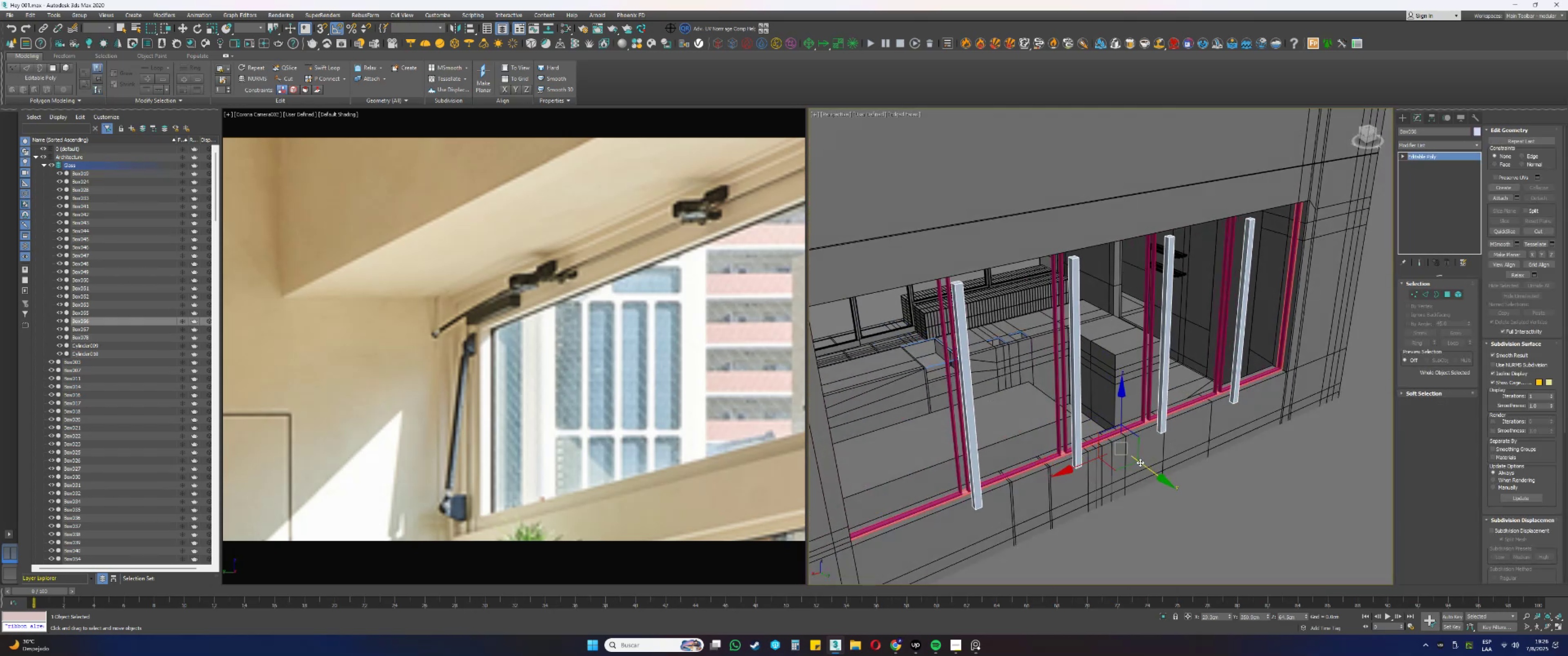 
key(Z)
 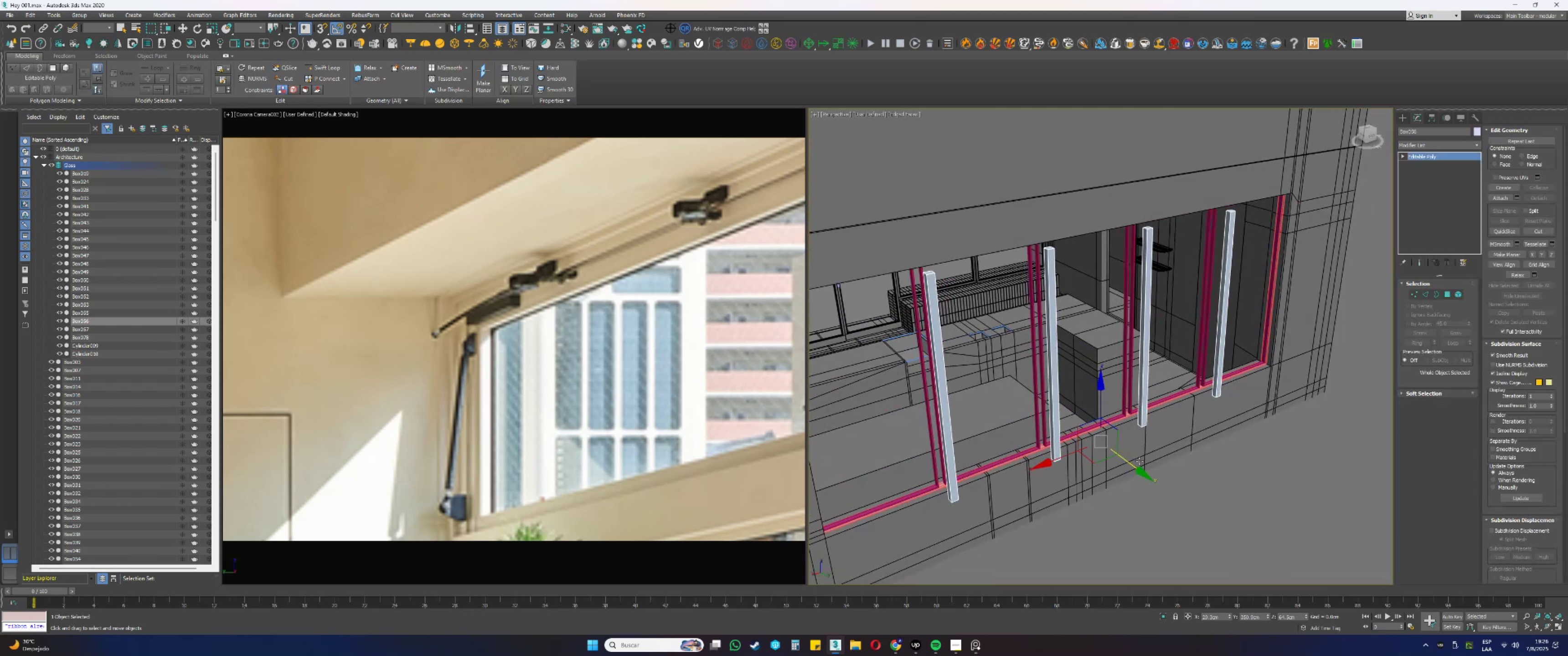 
key(Control+ControlLeft)
 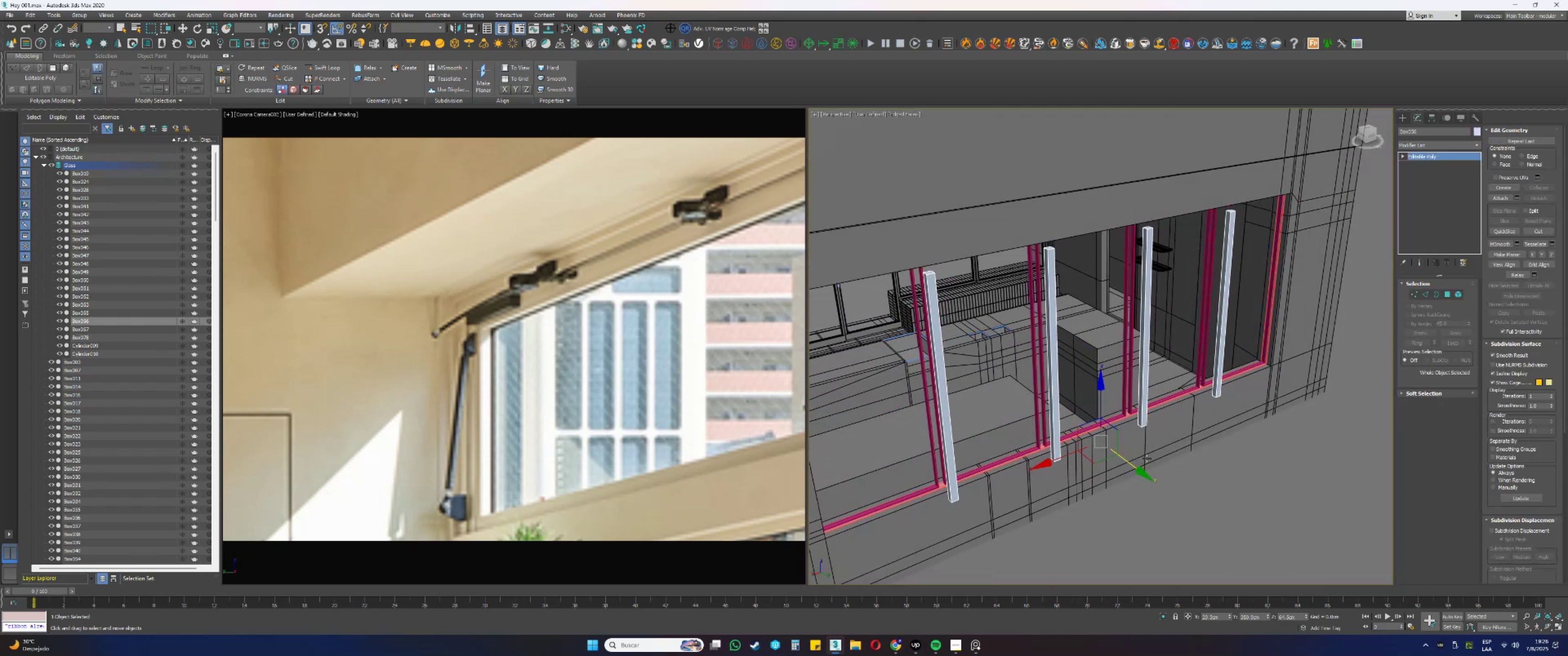 
key(Control+Z)
 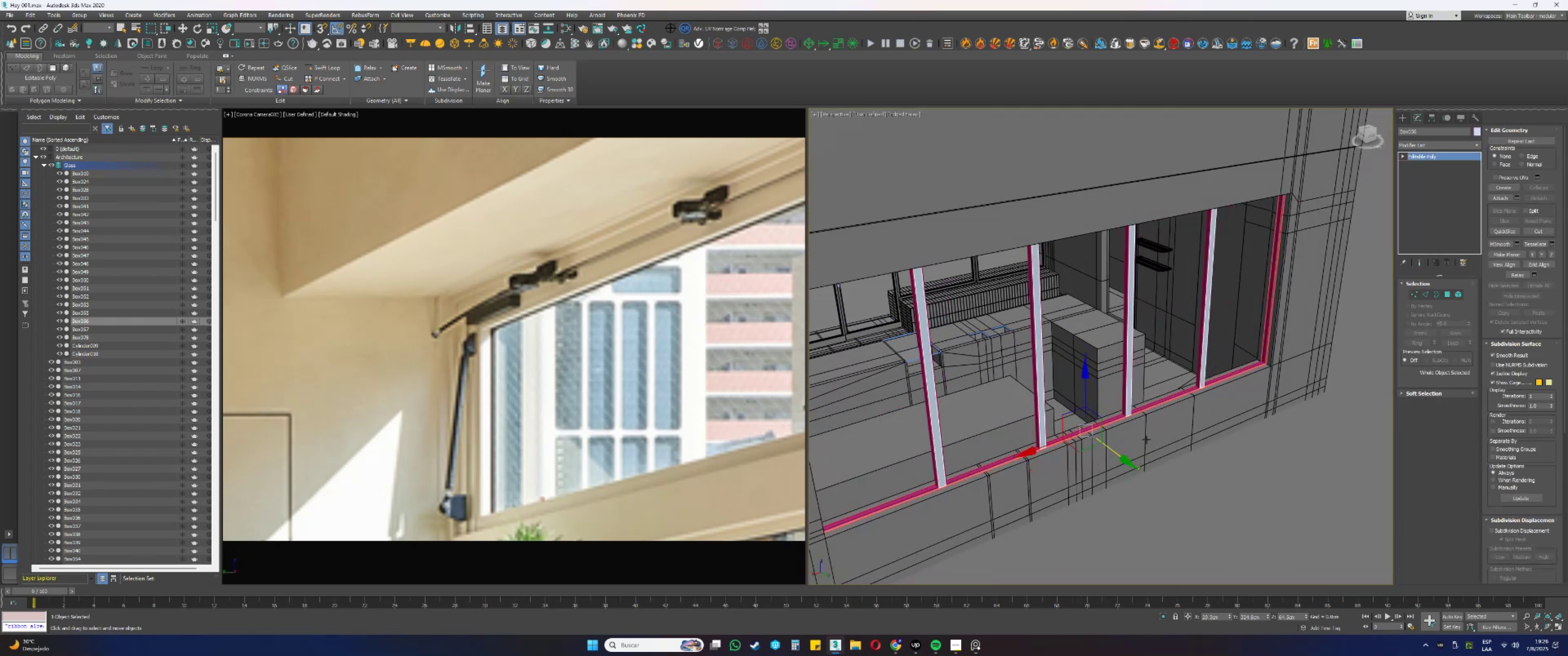 
key(Alt+AltLeft)
 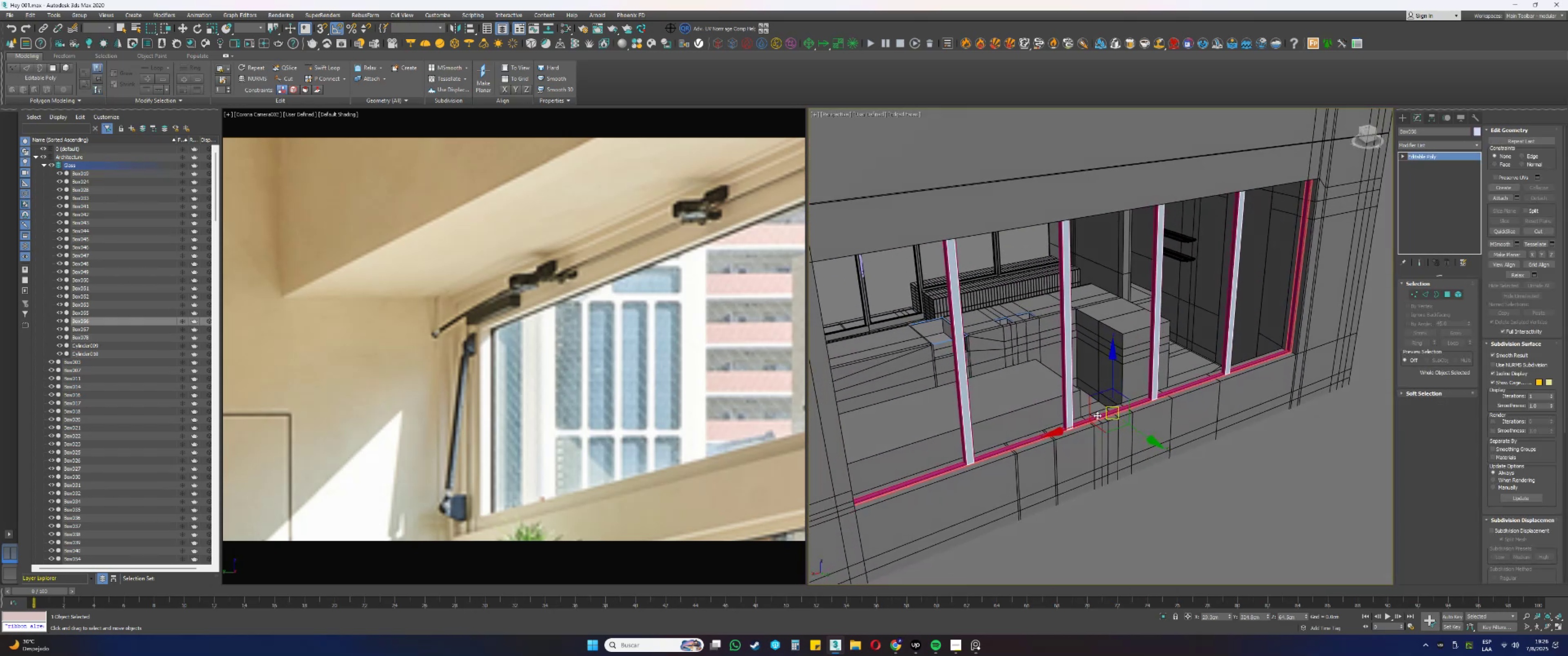 
scroll: coordinate [395, 284], scroll_direction: down, amount: 8.0
 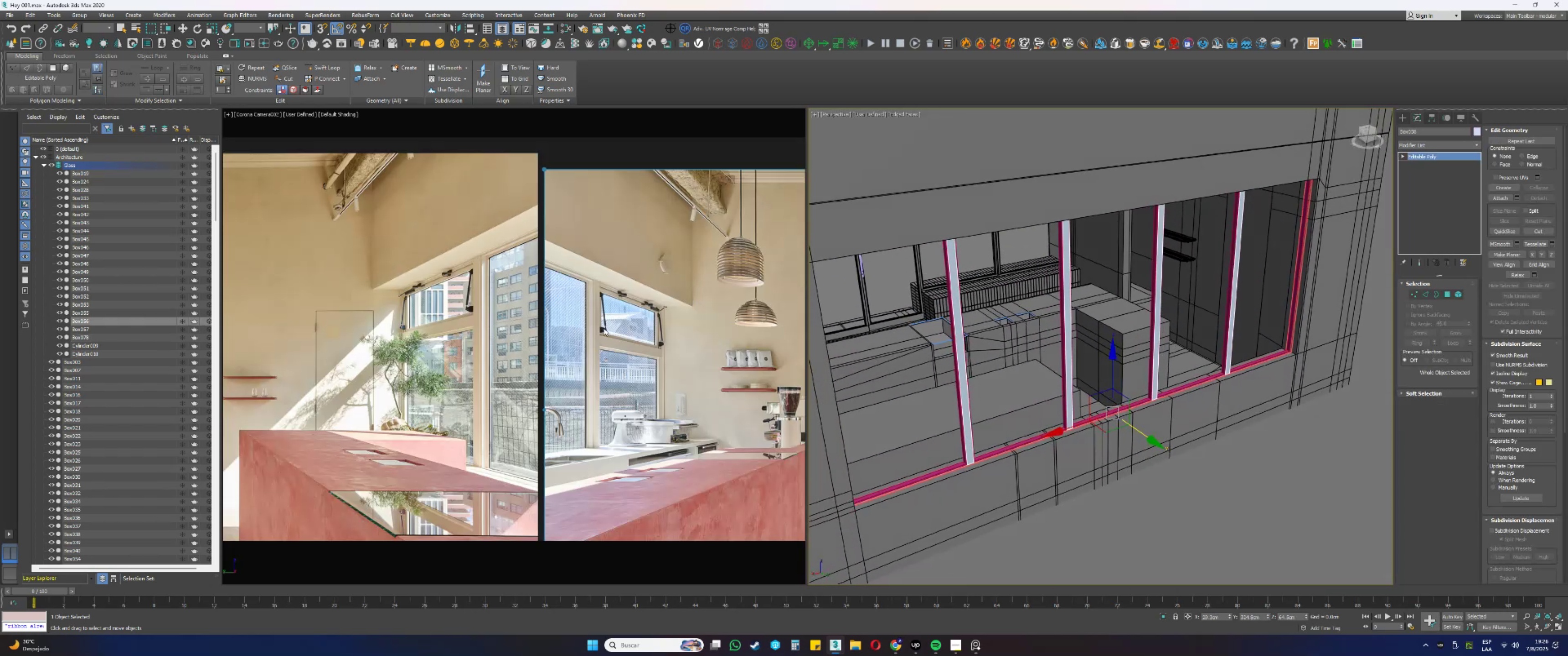 
scroll: coordinate [596, 279], scroll_direction: up, amount: 7.0
 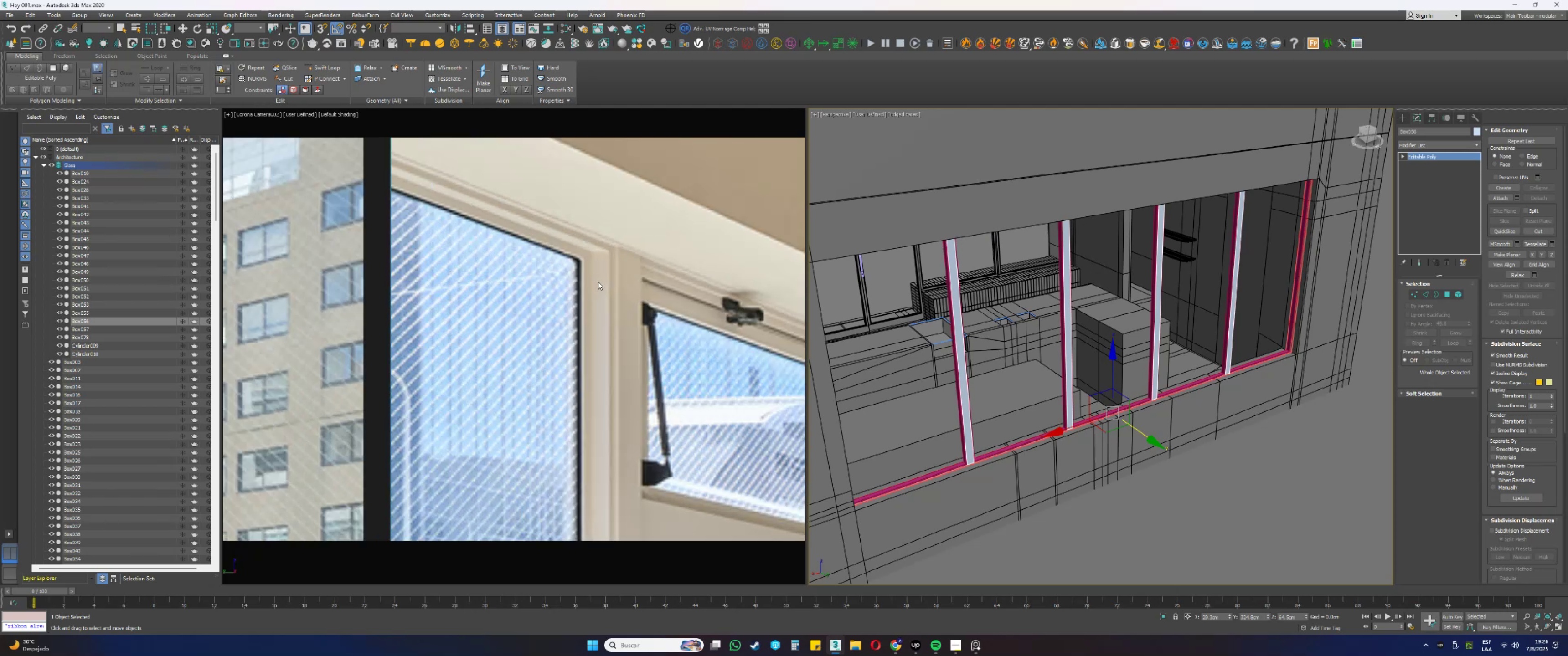 
scroll: coordinate [623, 297], scroll_direction: down, amount: 3.0
 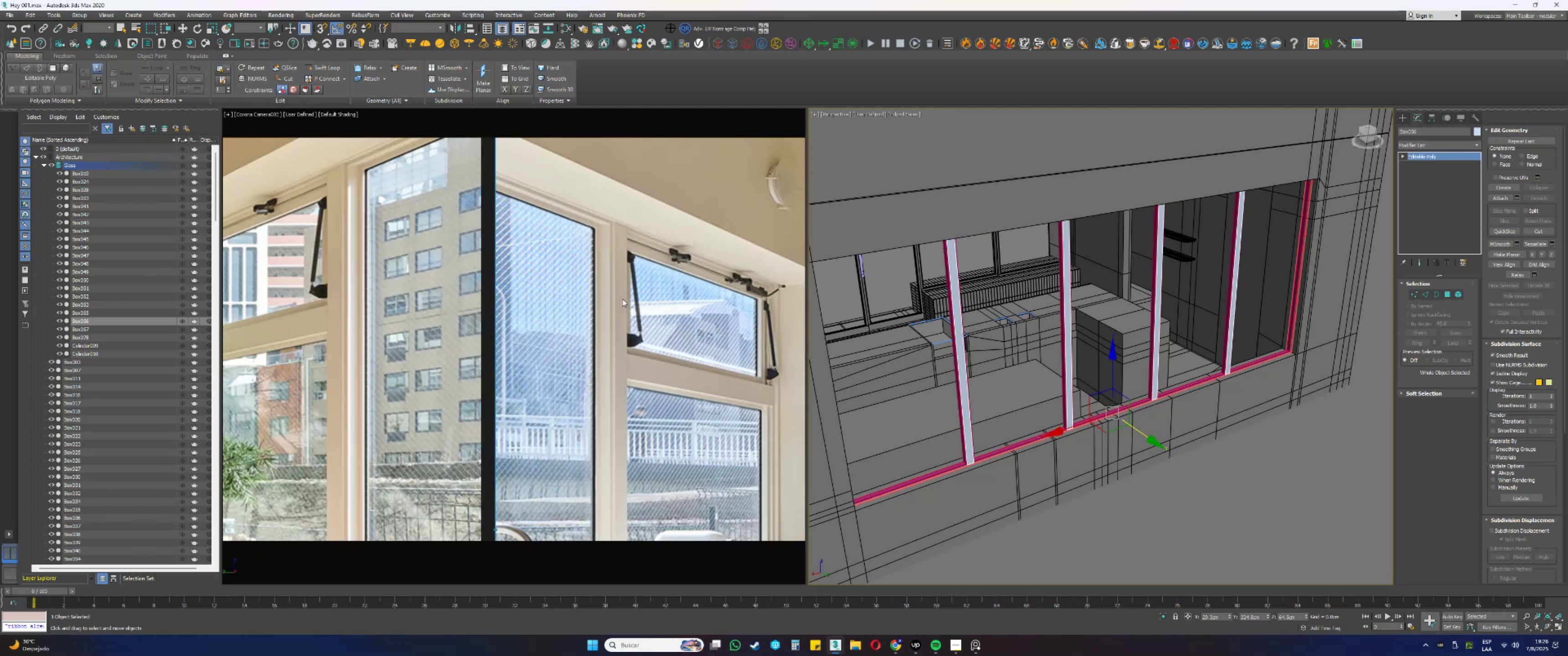 
scroll: coordinate [606, 223], scroll_direction: up, amount: 3.0
 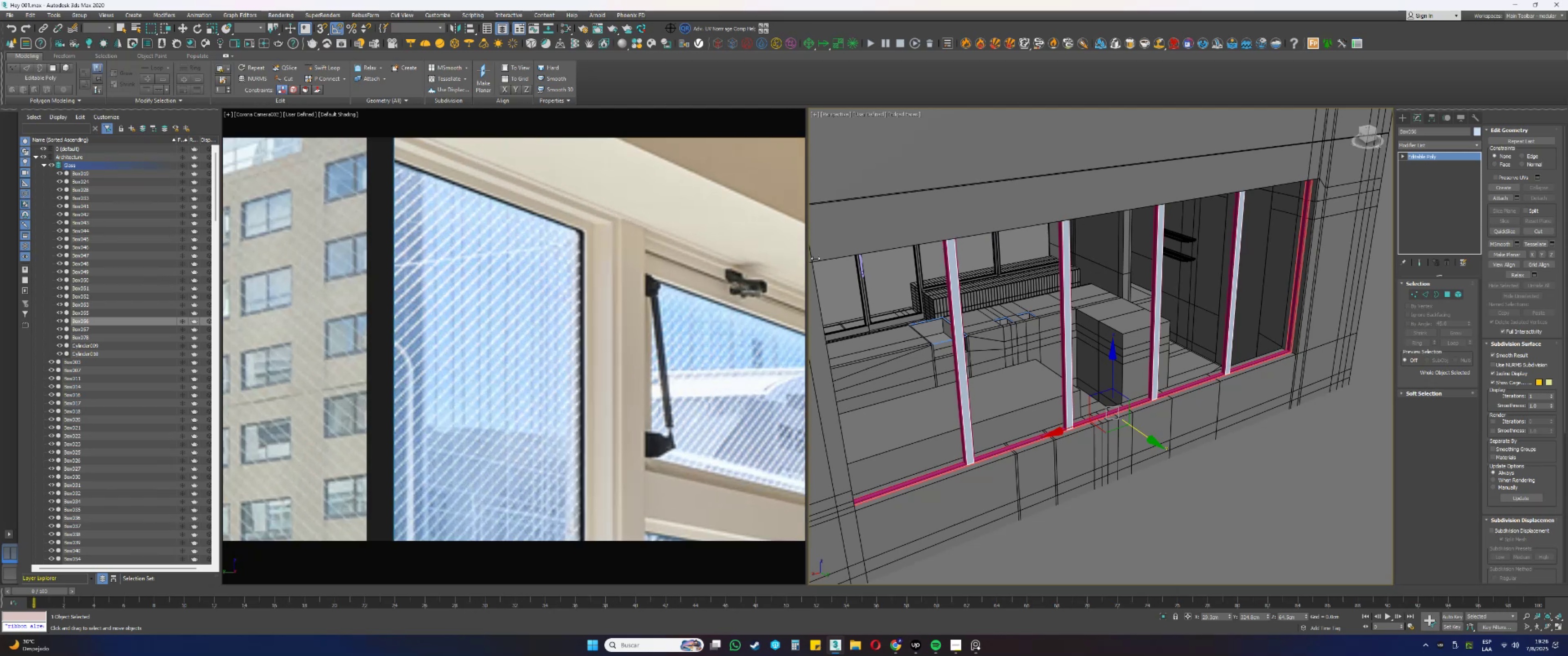 
hold_key(key=AltLeft, duration=0.58)
 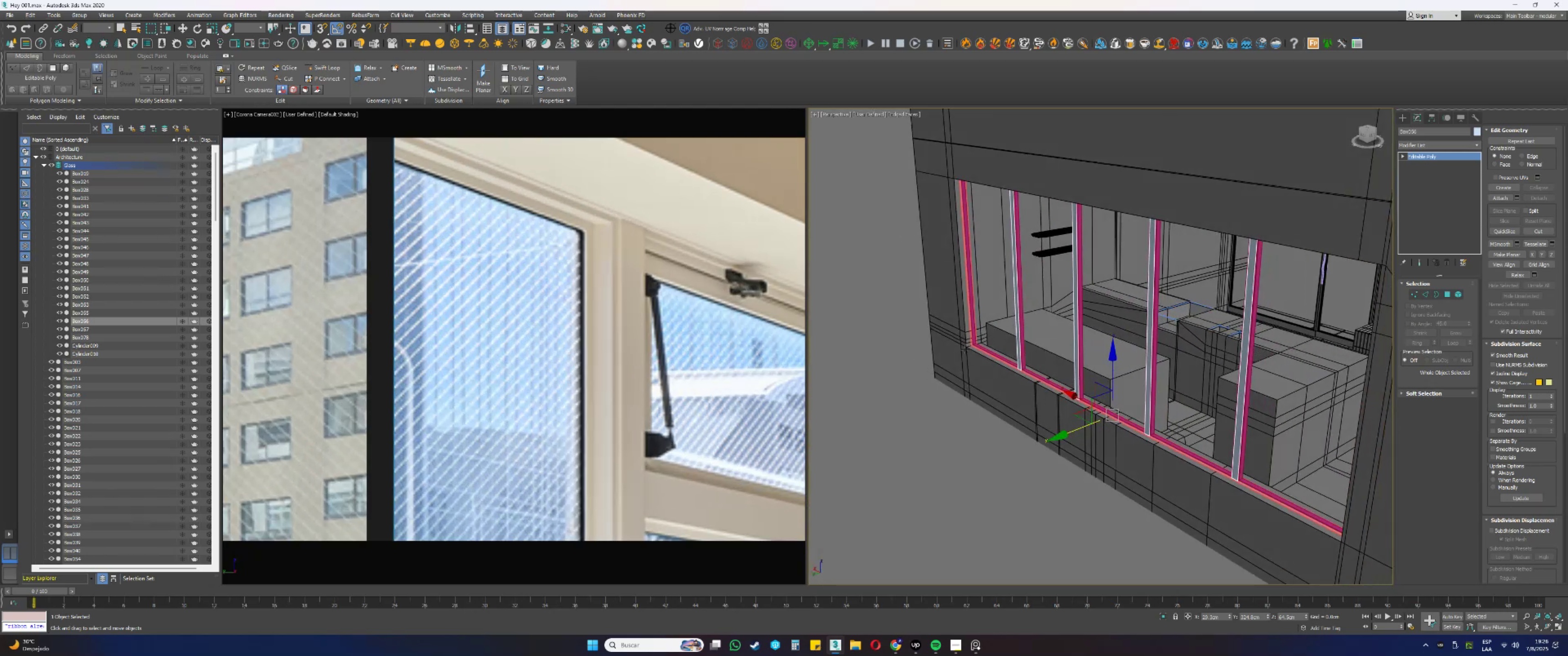 
key(Alt+AltLeft)
 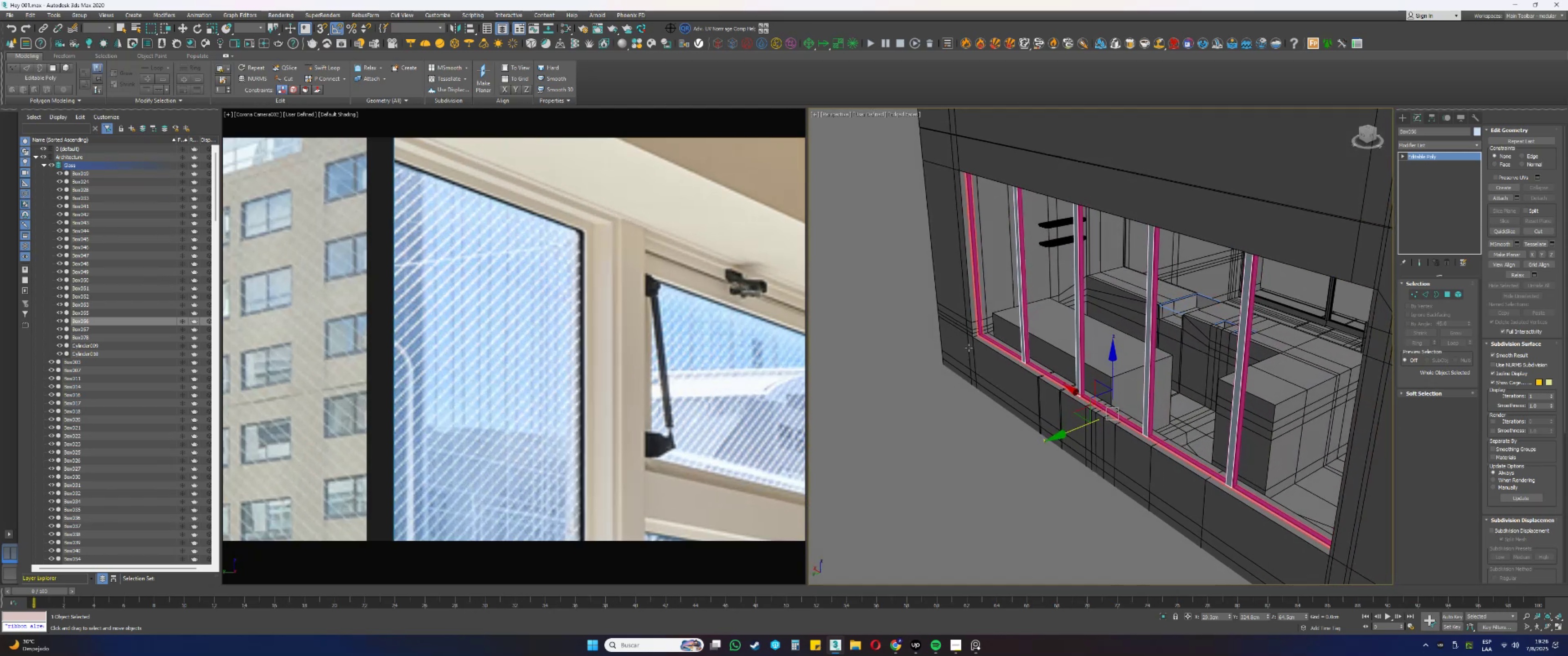 
scroll: coordinate [984, 330], scroll_direction: up, amount: 5.0
 